 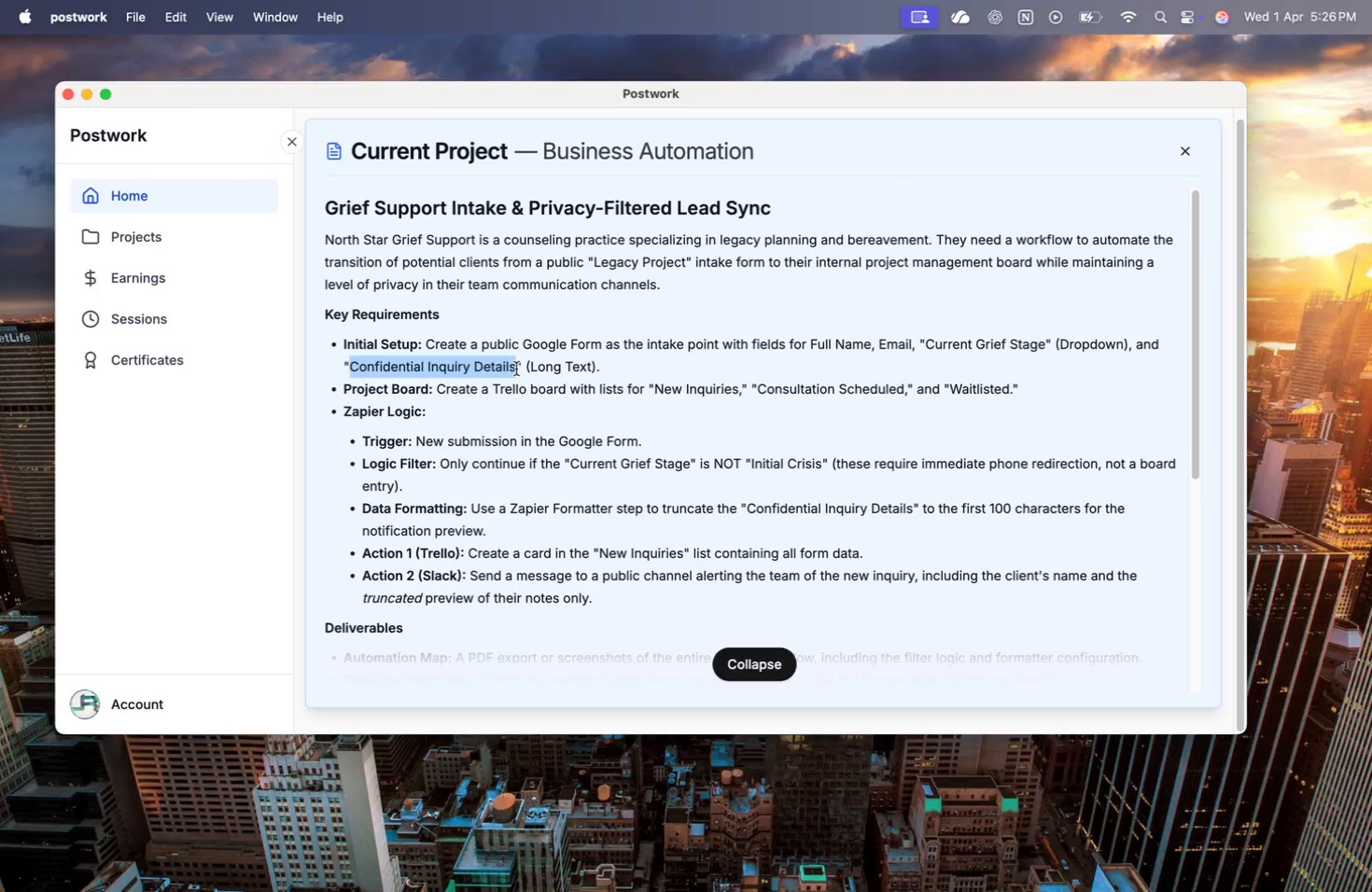 
key(Meta+V)
 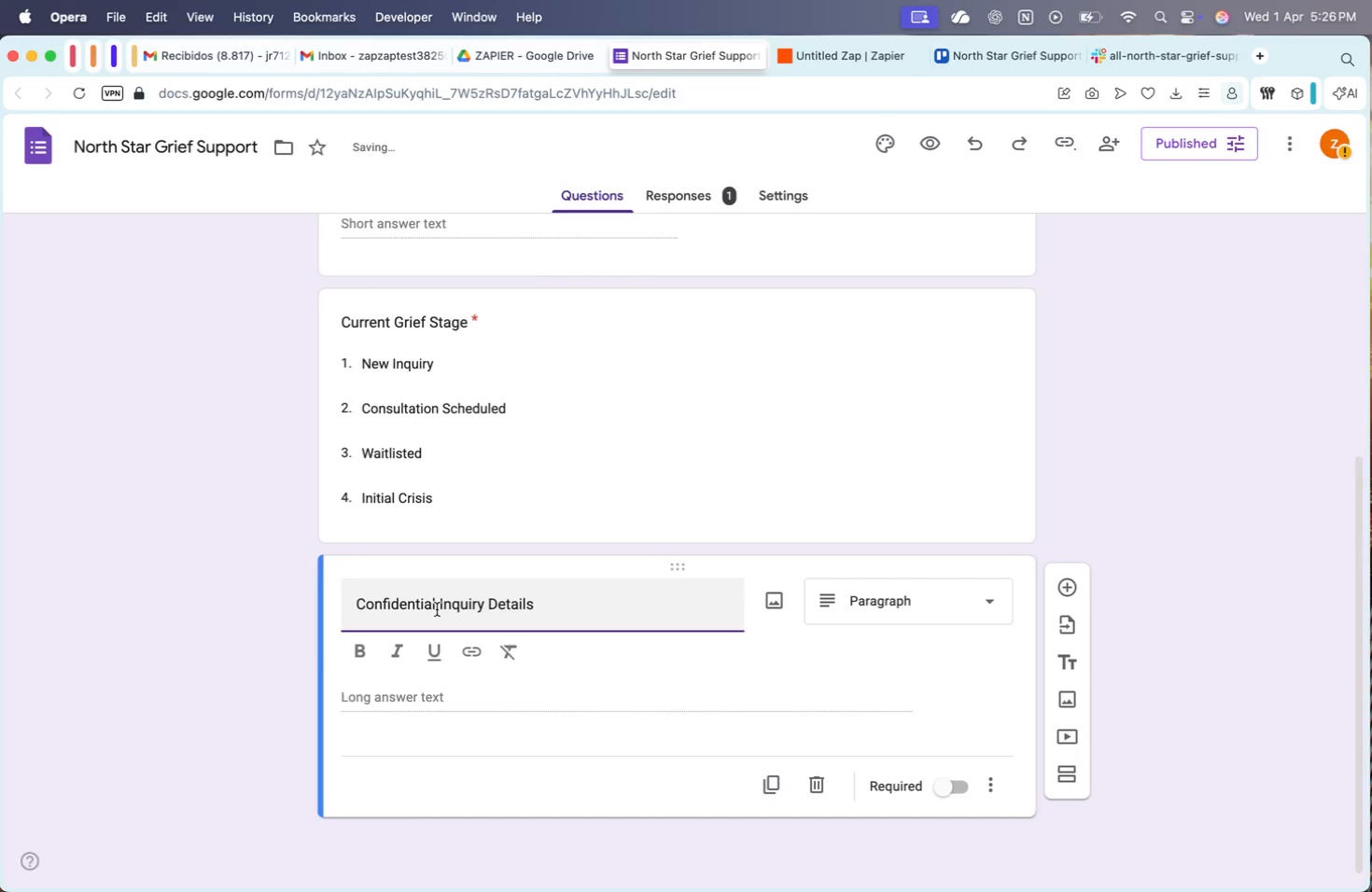 
left_click_drag(start_coordinate=[440, 609], to_coordinate=[333, 611])
 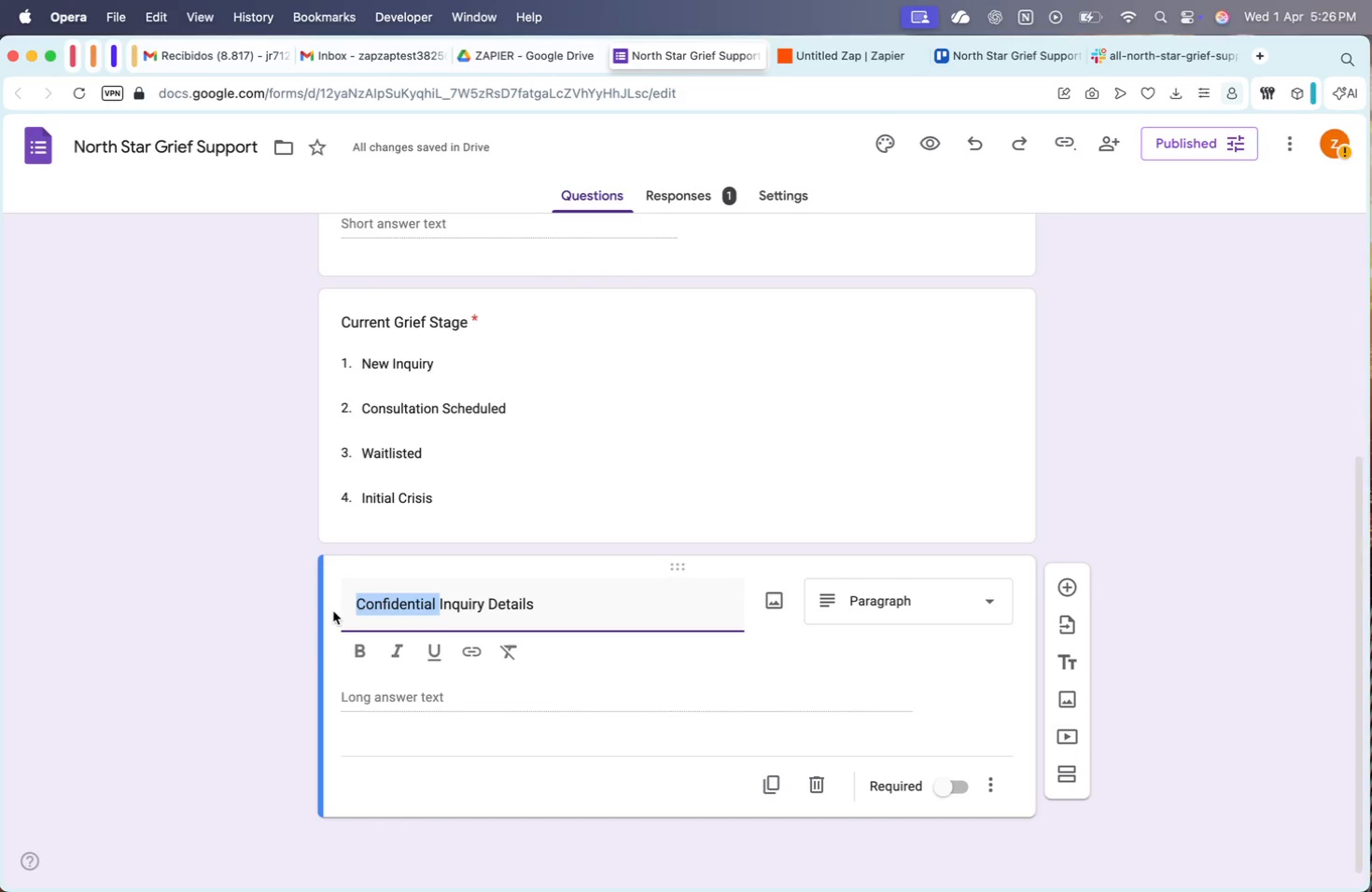 
key(Meta+X)
 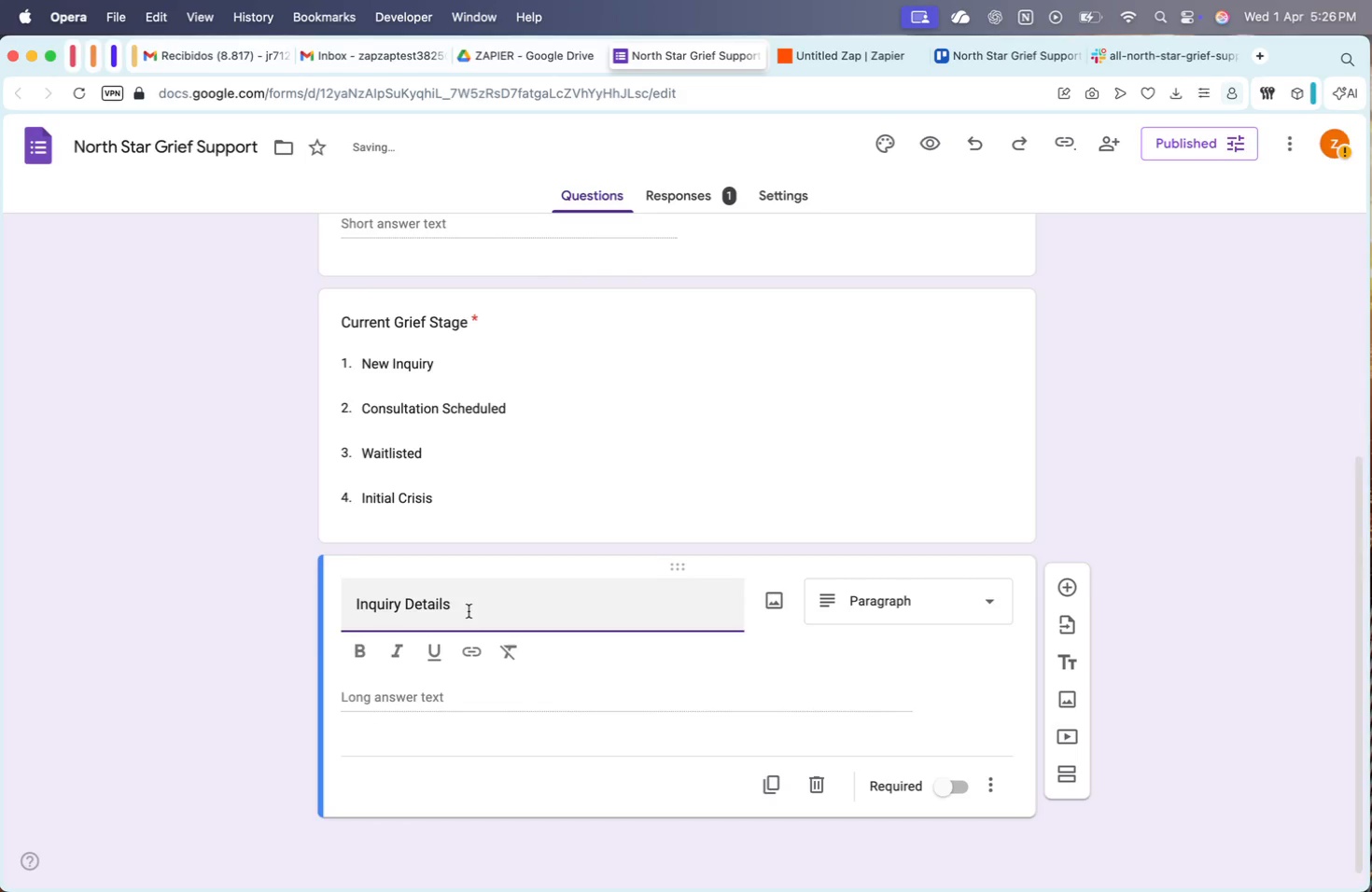 
key(Space)
 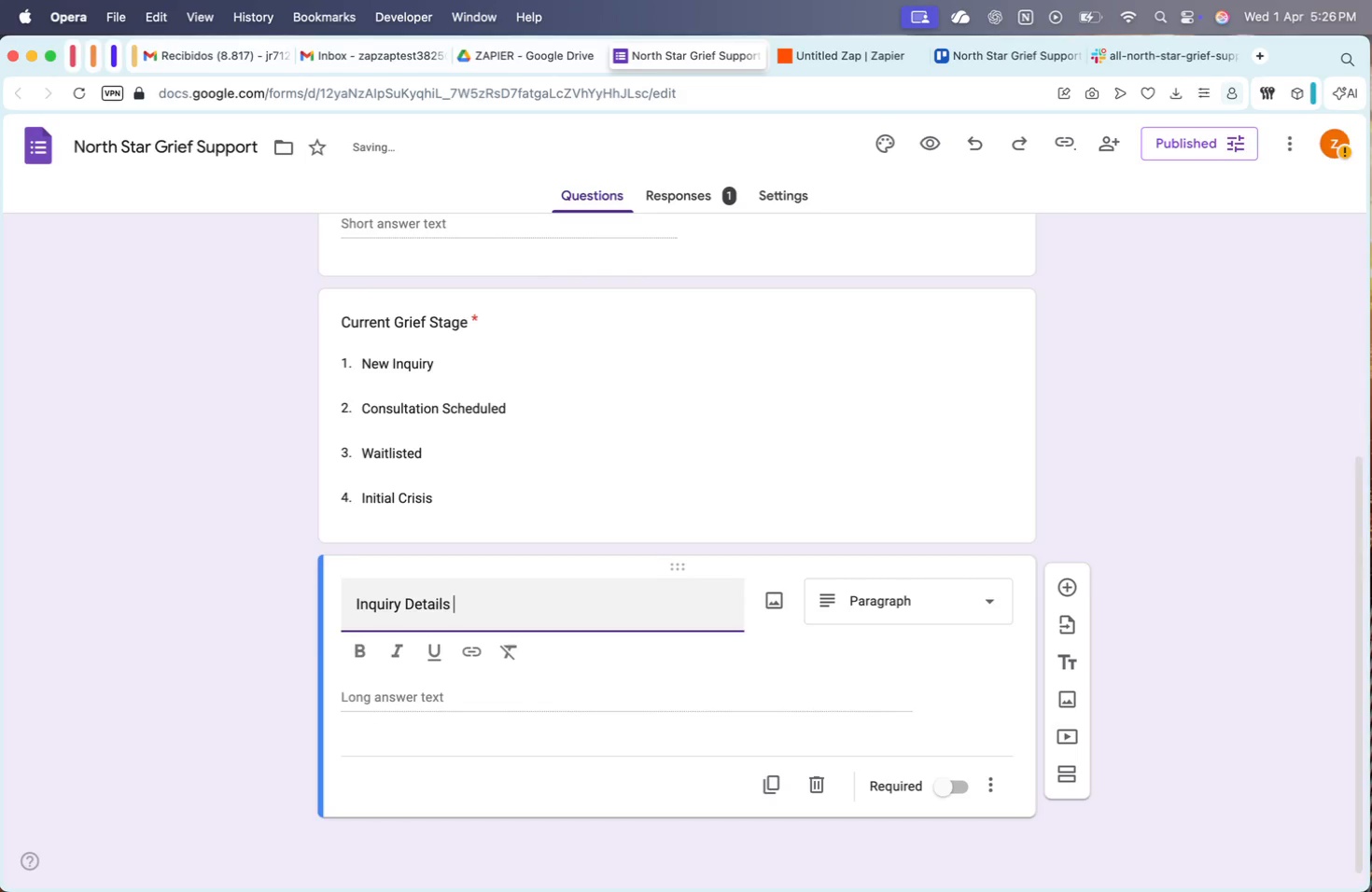 
key(Shift+9)
 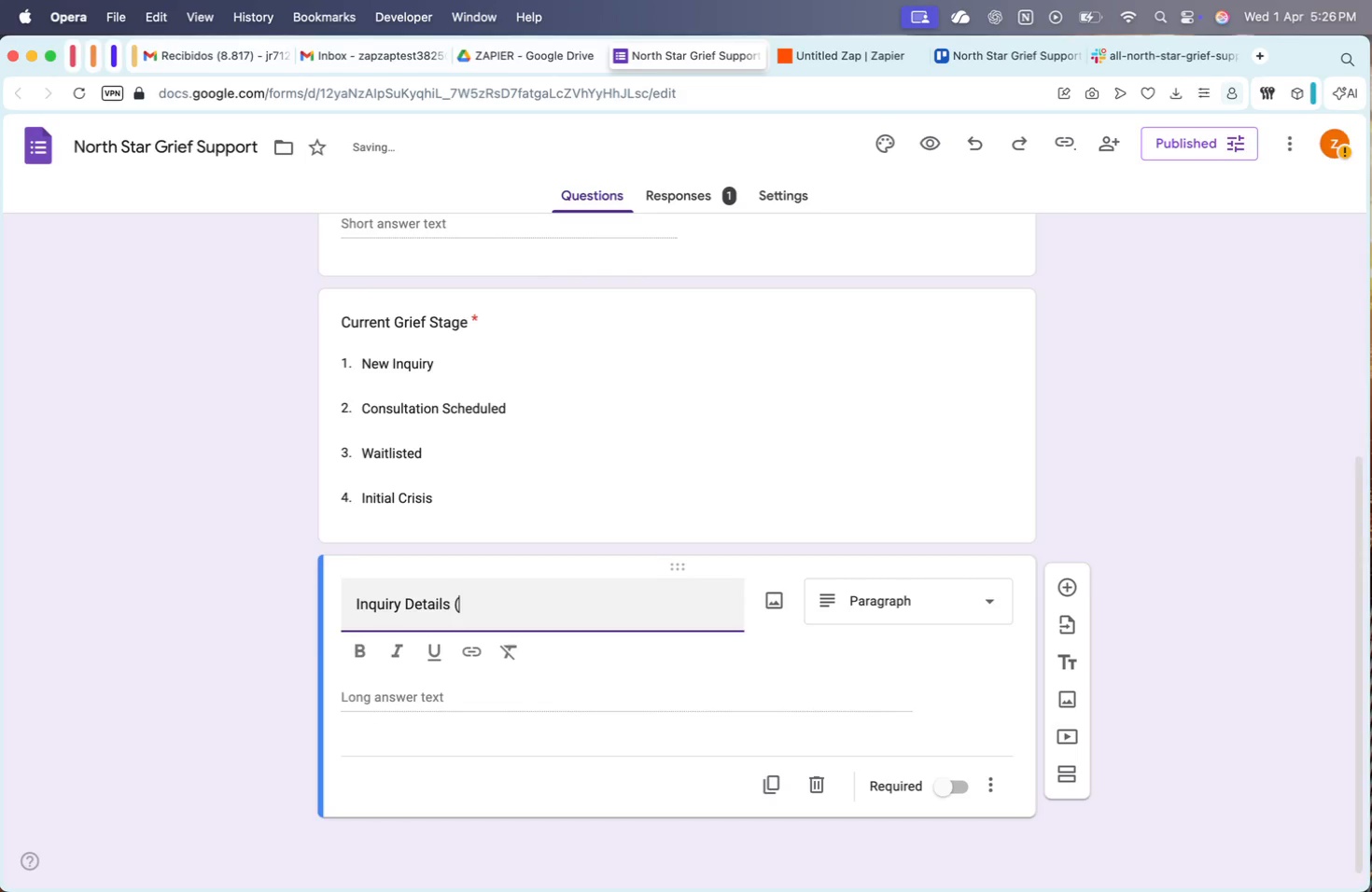 
key(Meta+V)
 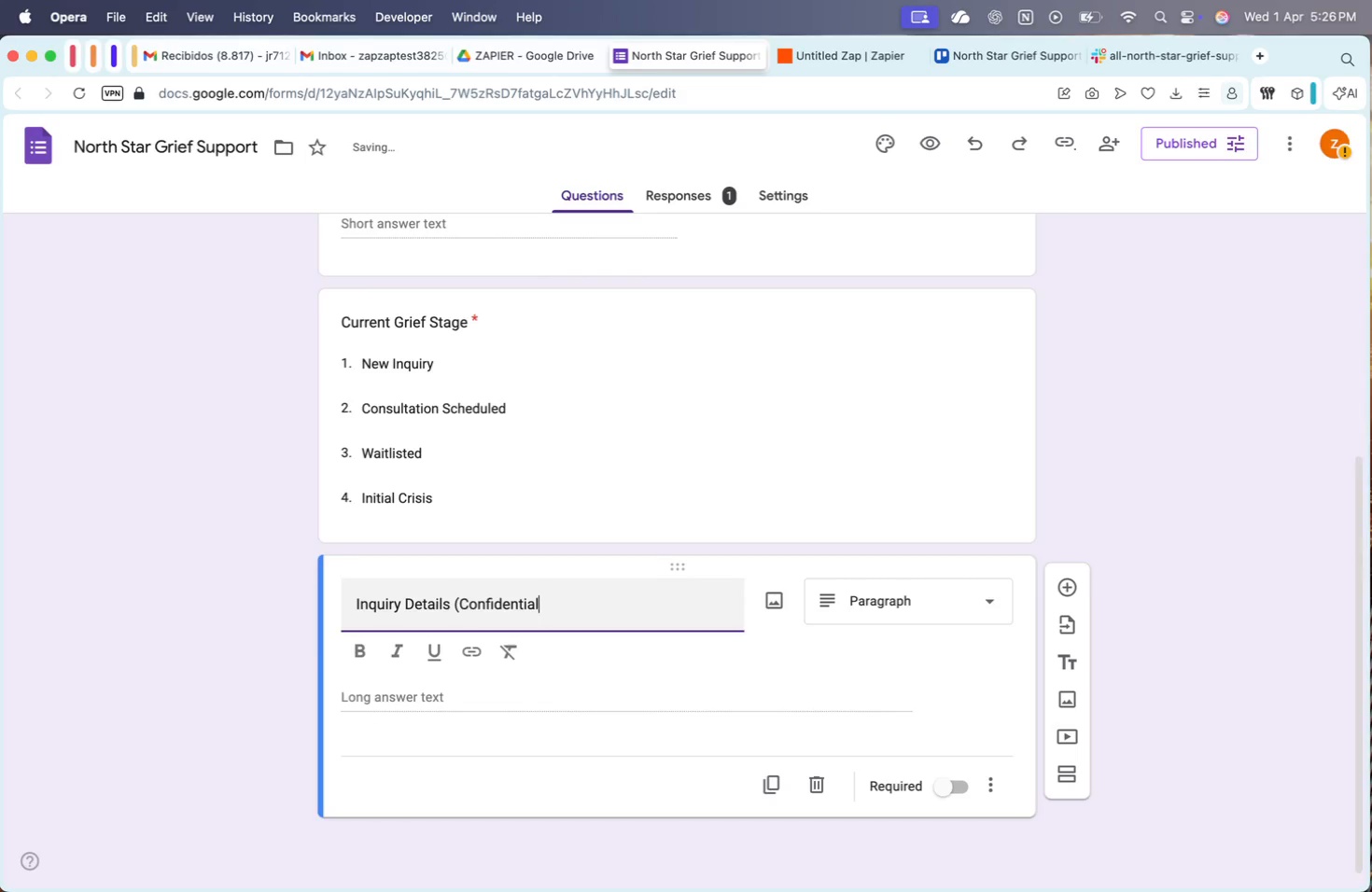 
key(Backspace)
 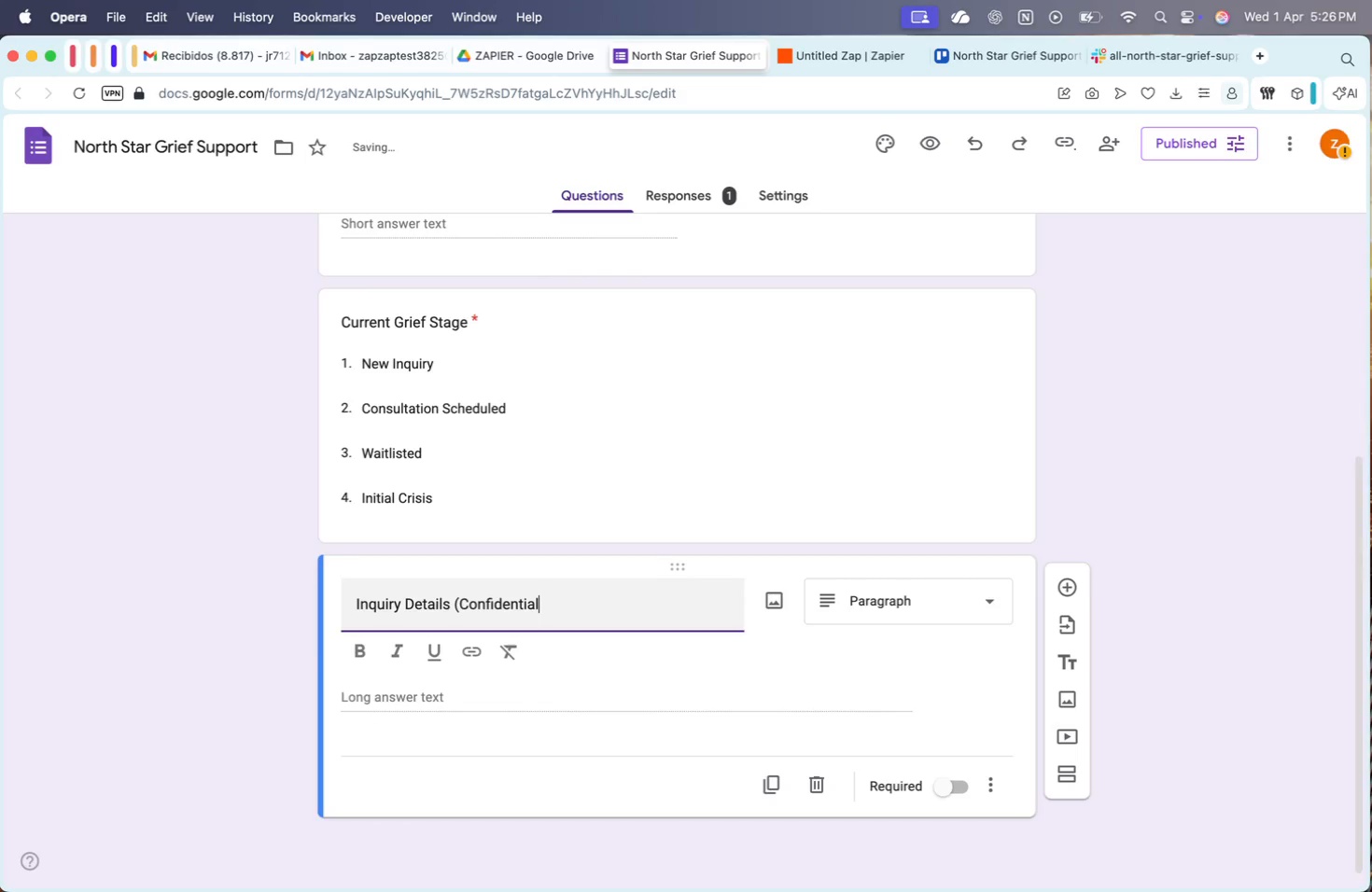 
key(Shift+0)
 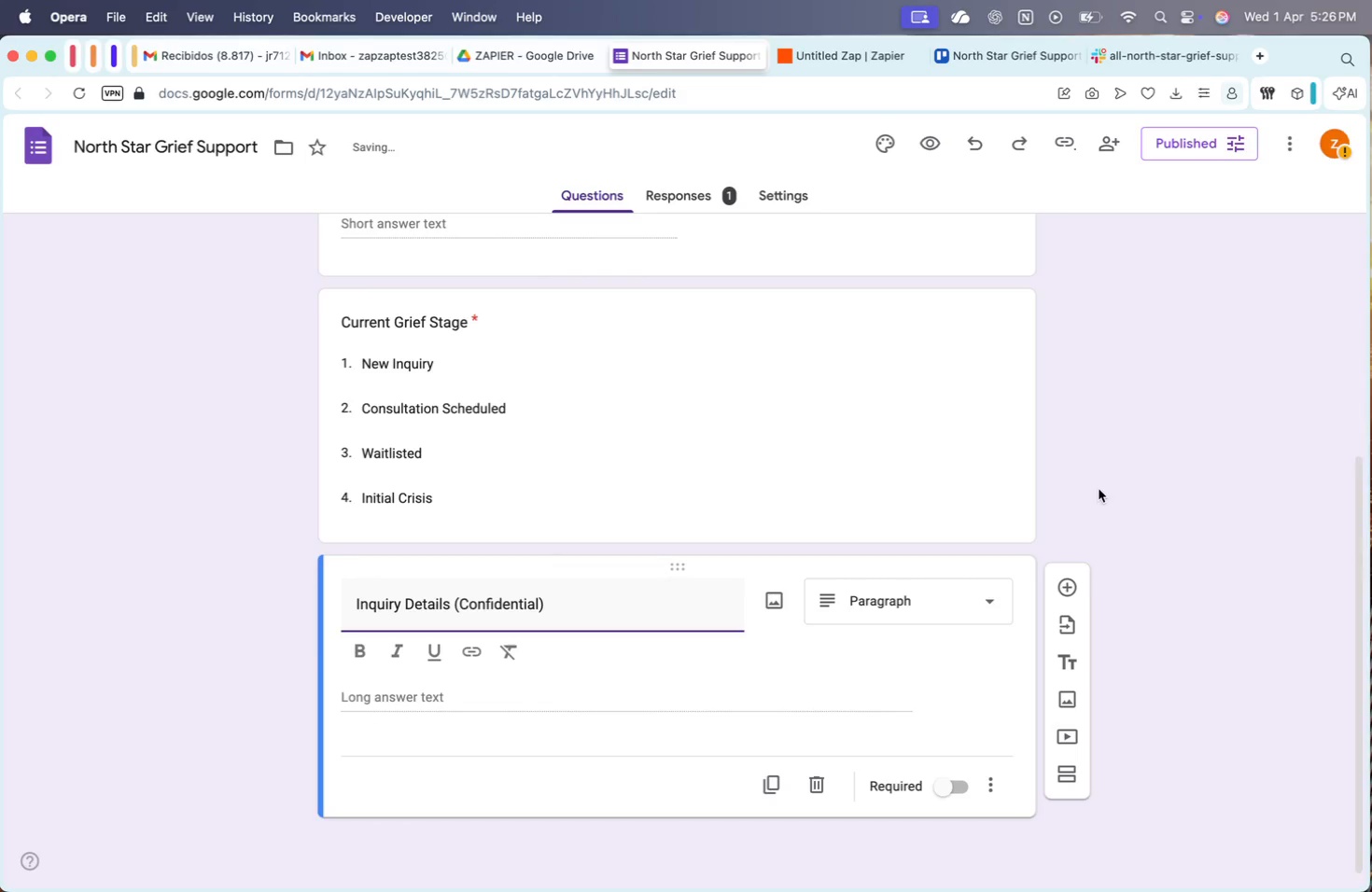 
left_click([1095, 508])
 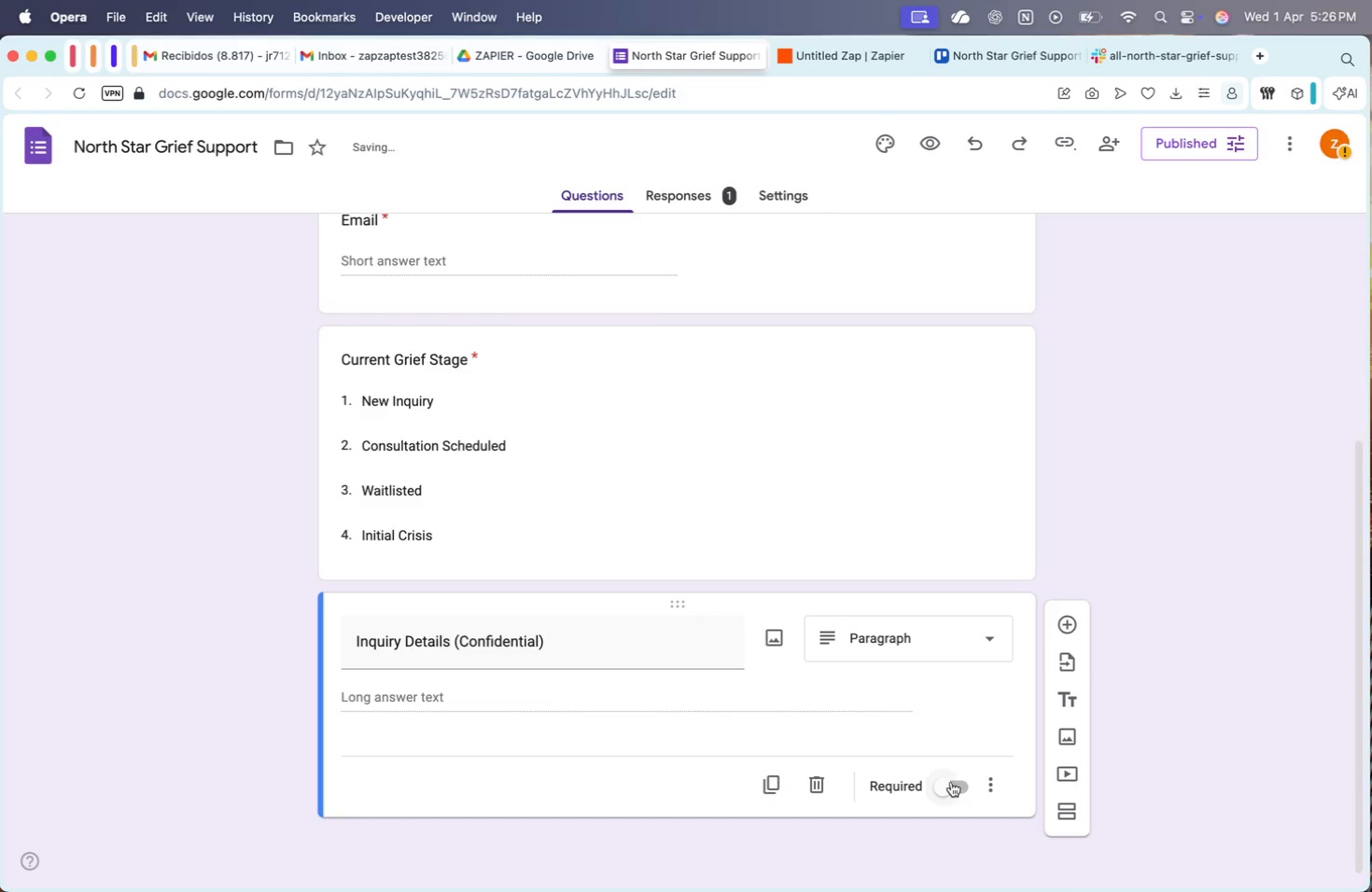 
left_click([951, 789])
 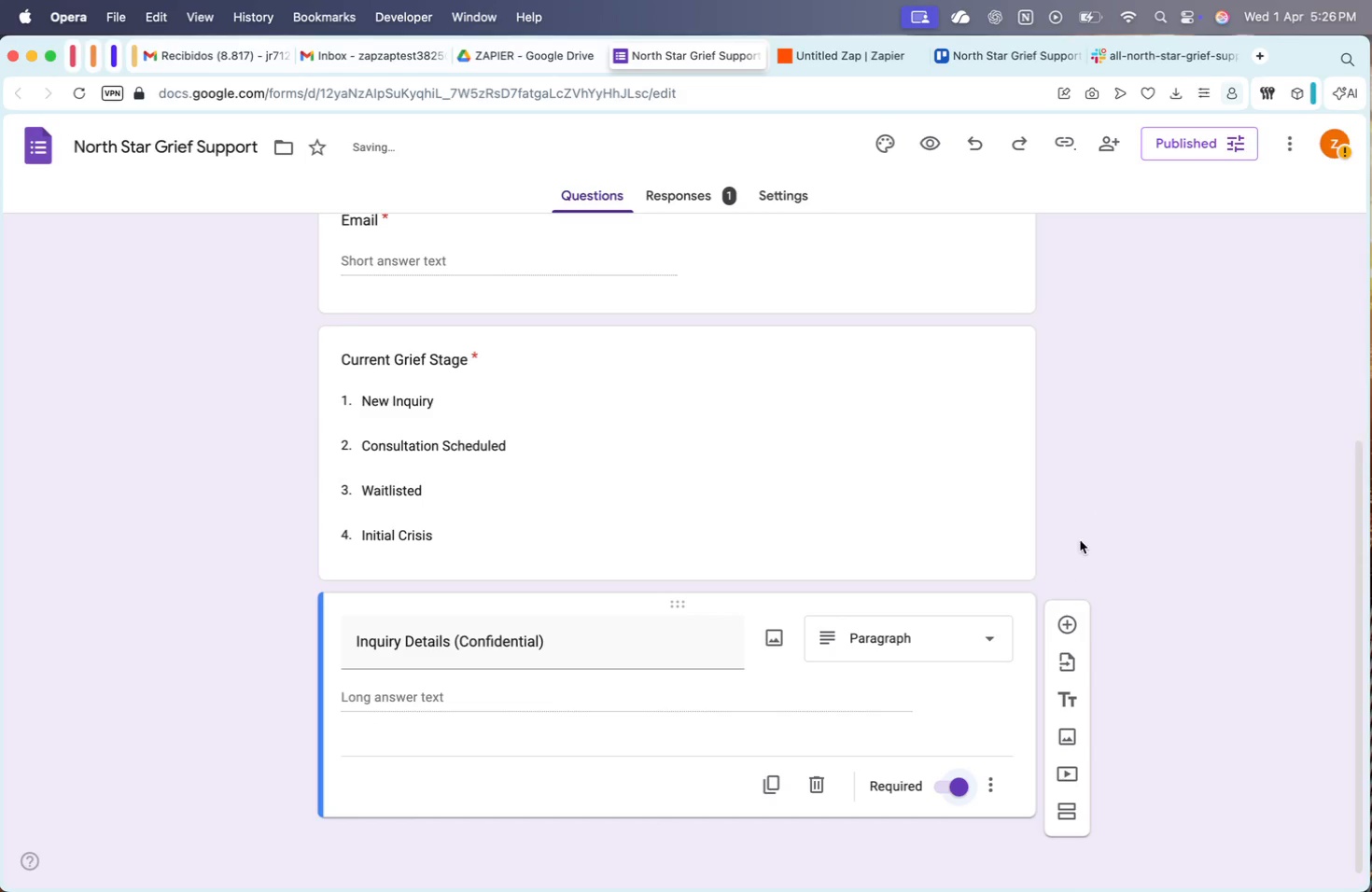 
scroll: coordinate [1080, 540], scroll_direction: up, amount: 173.0
 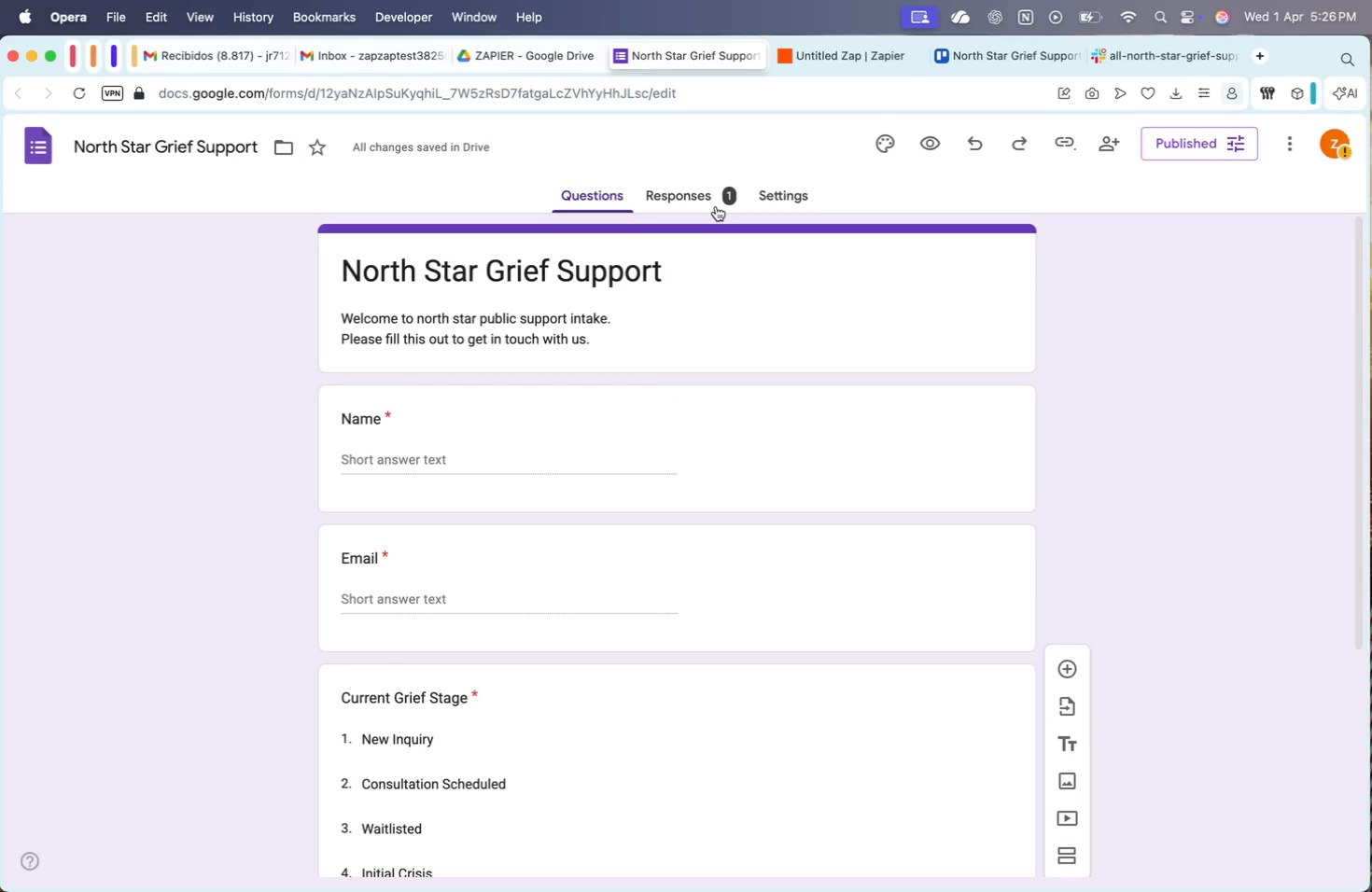 
scroll: coordinate [781, 453], scroll_direction: down, amount: 218.0
 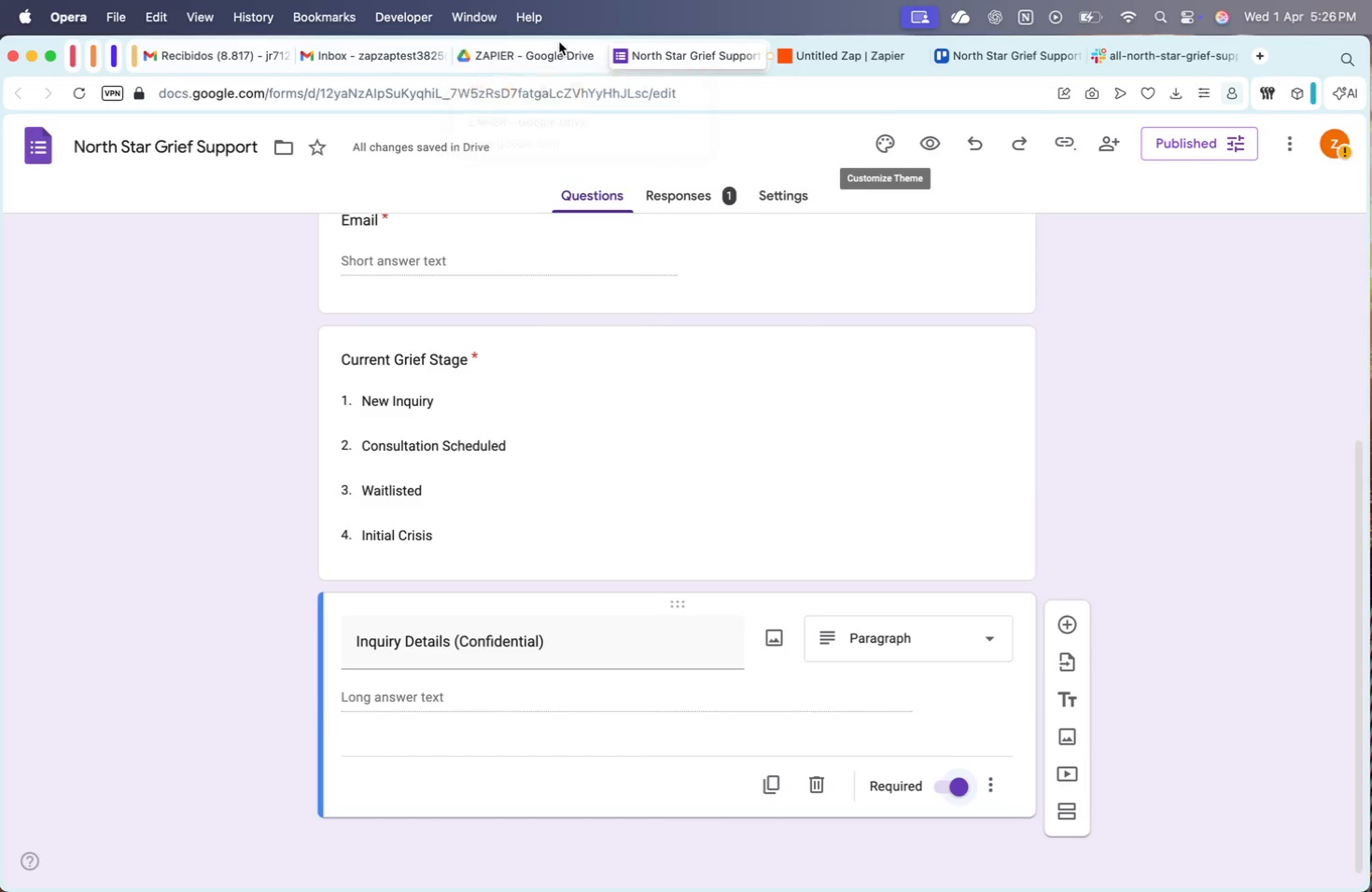 
left_click([541, 51])
 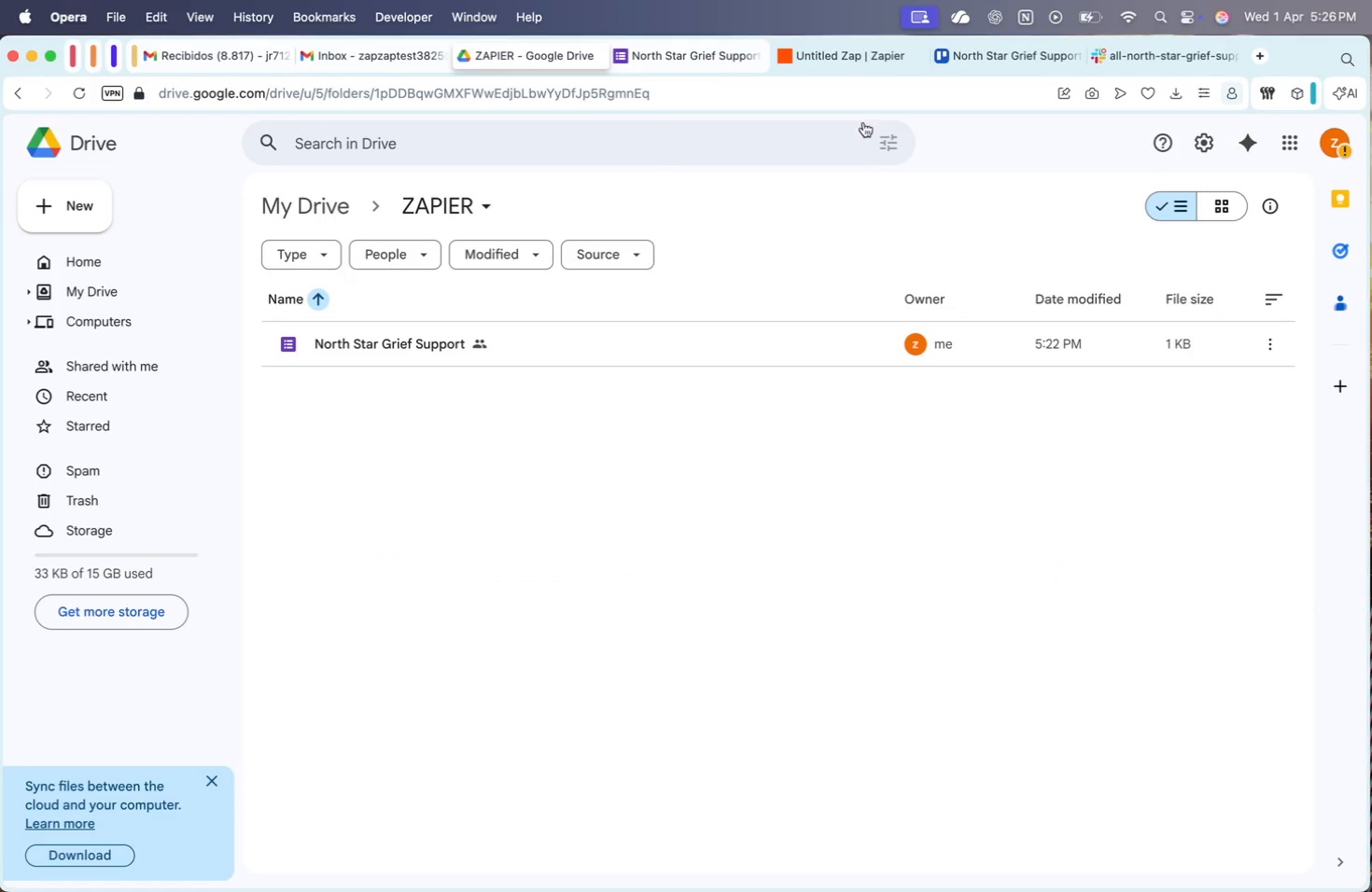 
left_click([847, 60])
 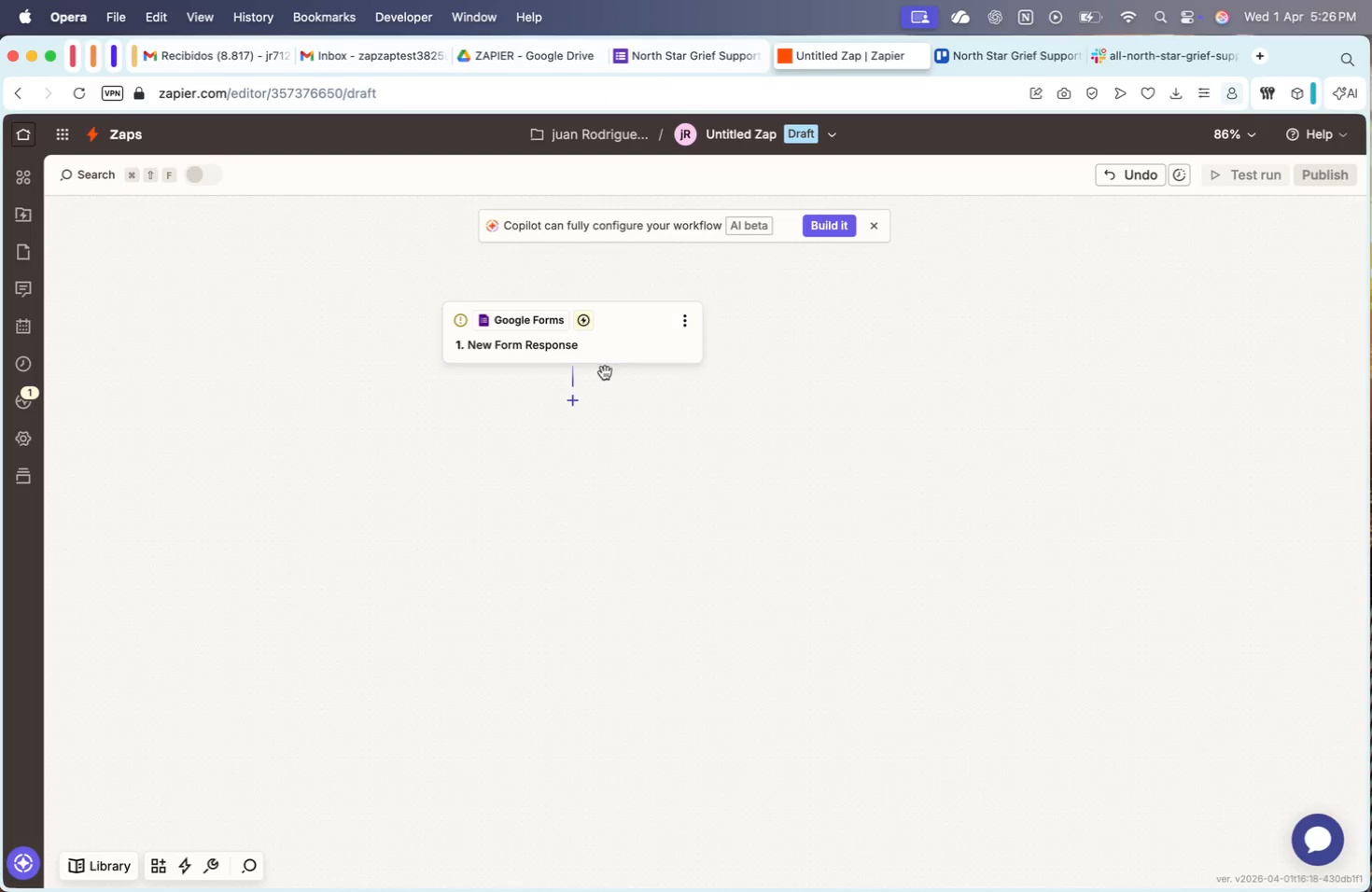 
left_click([628, 334])
 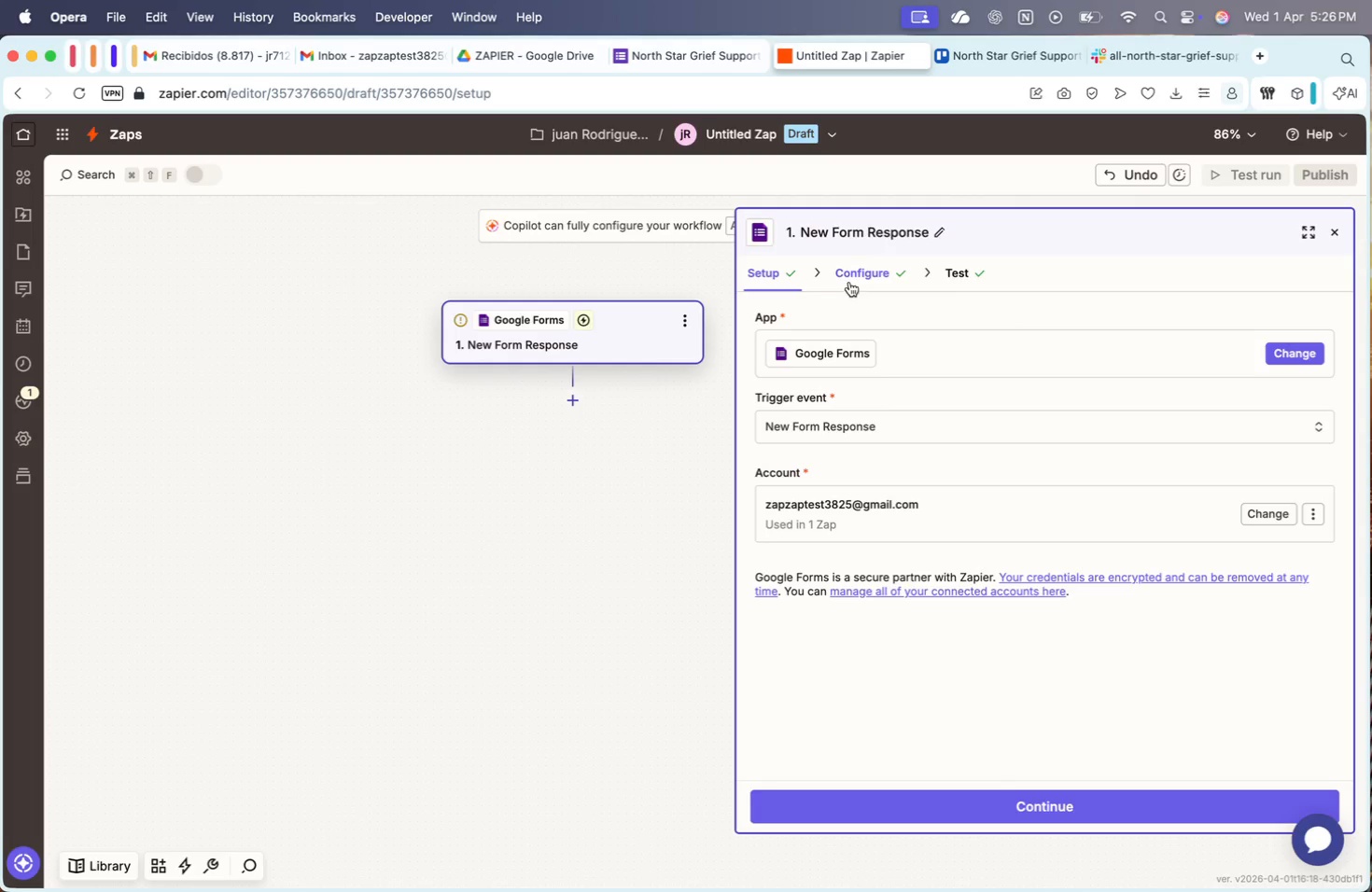 
left_click([931, 815])
 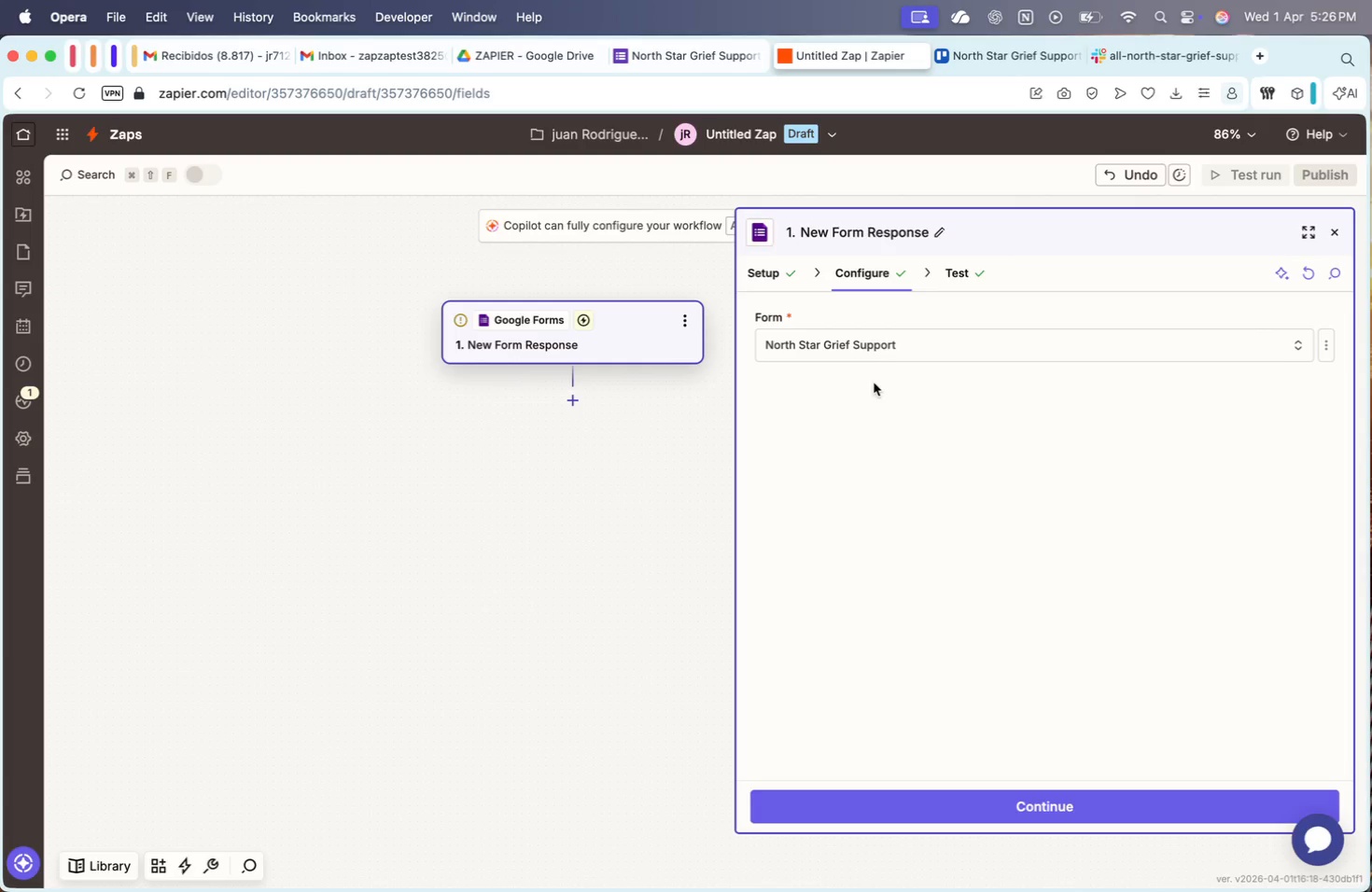 
left_click([861, 339])
 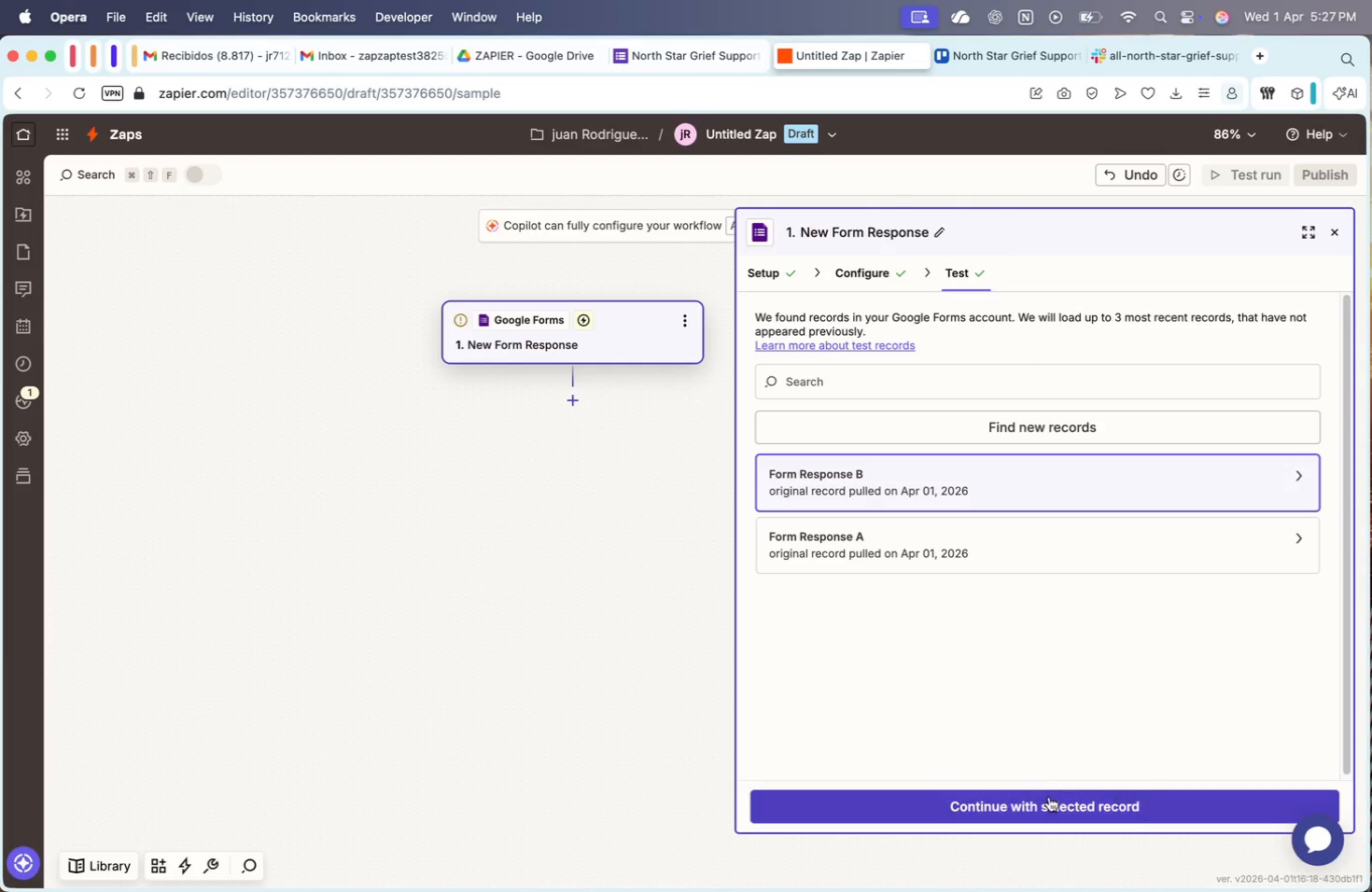 
left_click([1022, 424])
 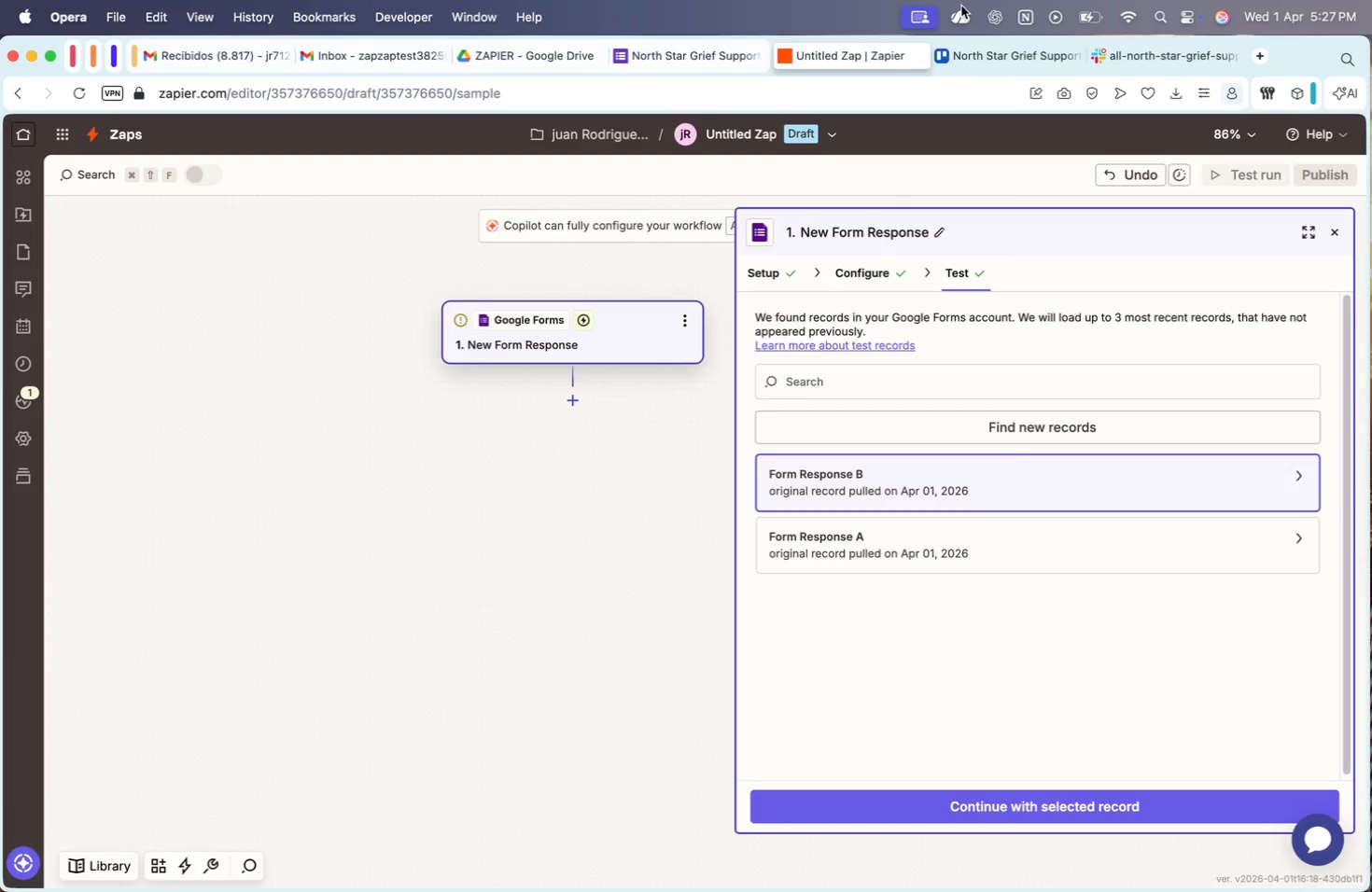 
left_click([719, 56])
 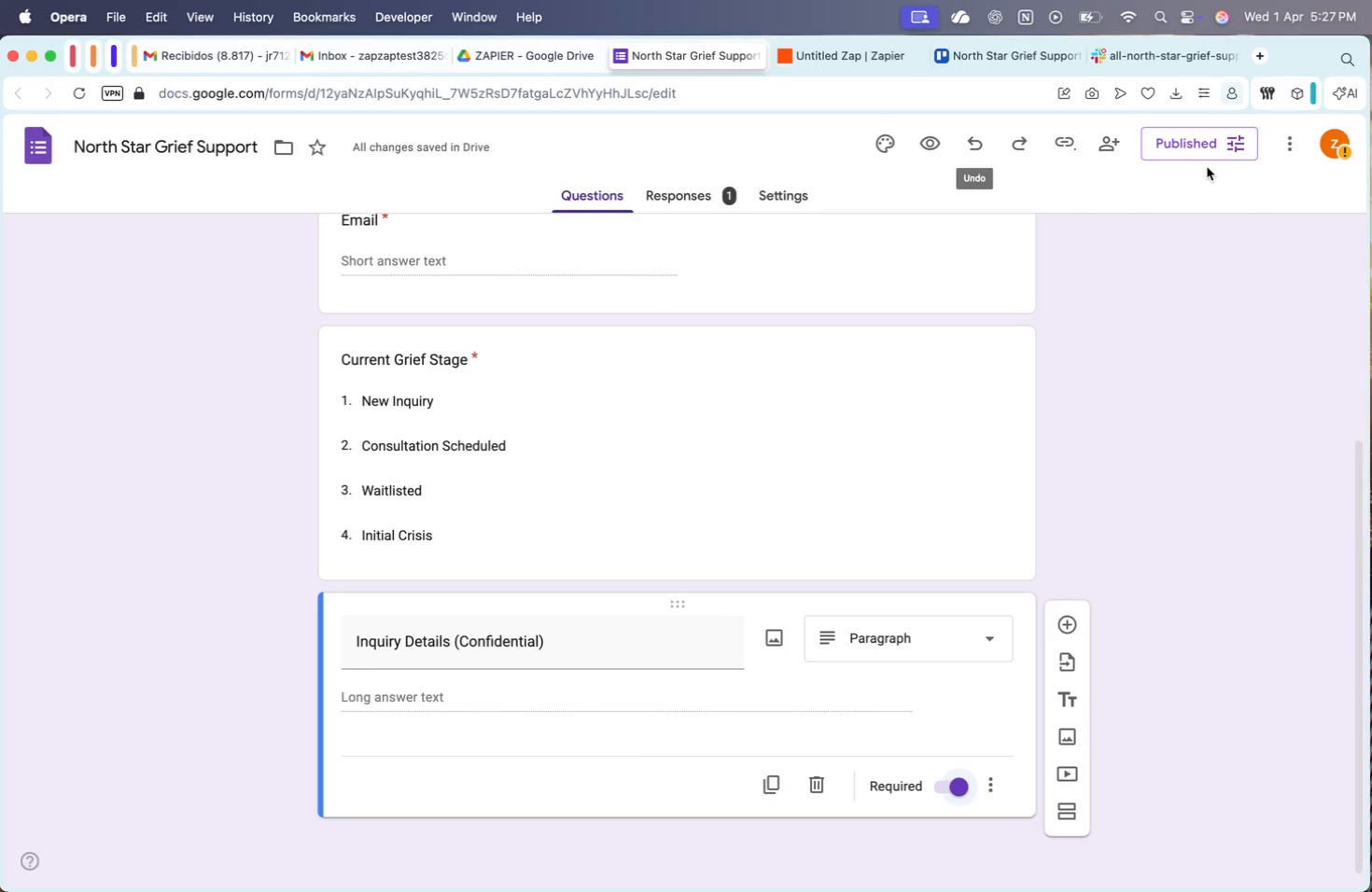 
left_click([1189, 149])
 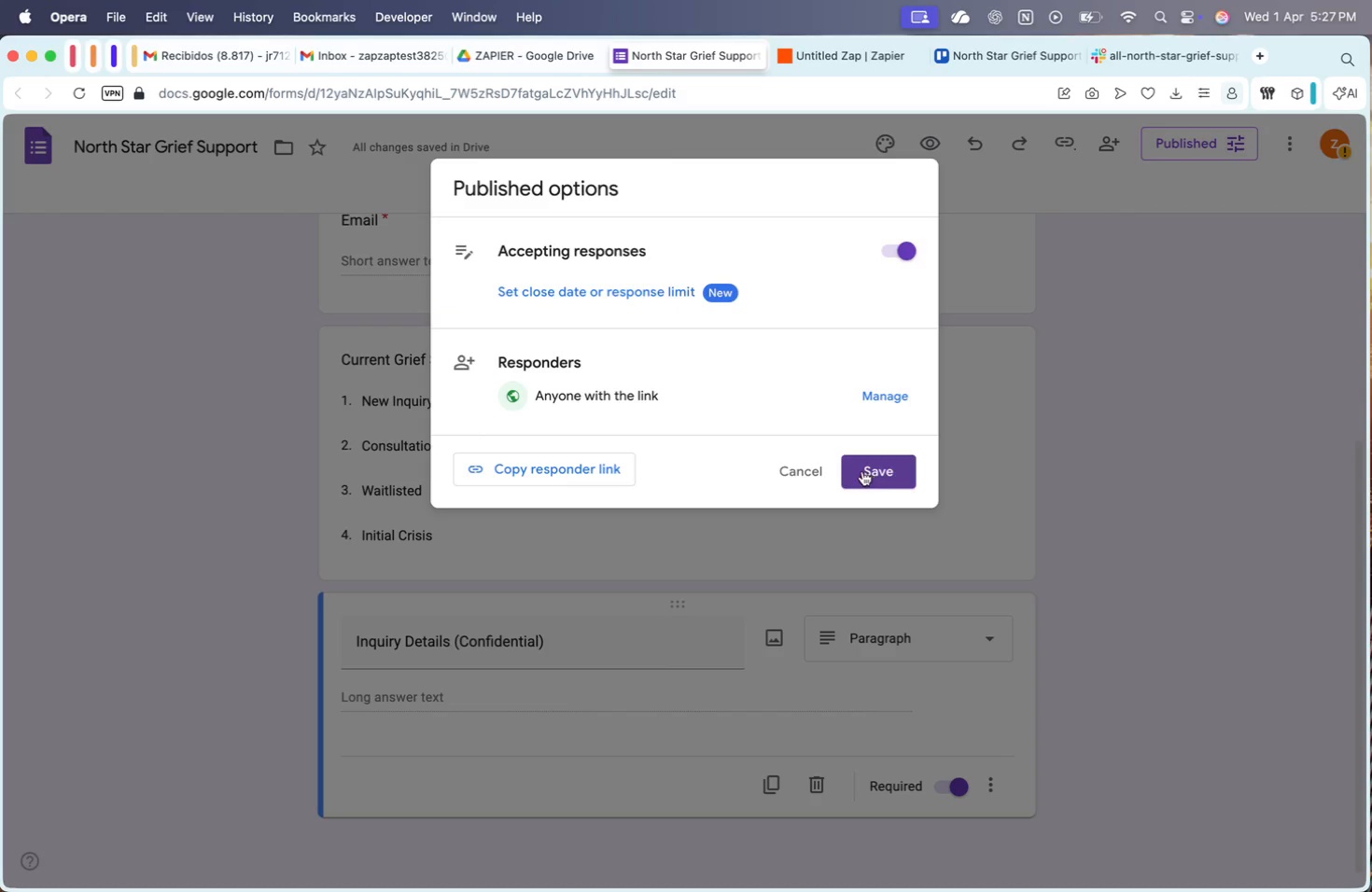 
left_click([530, 469])
 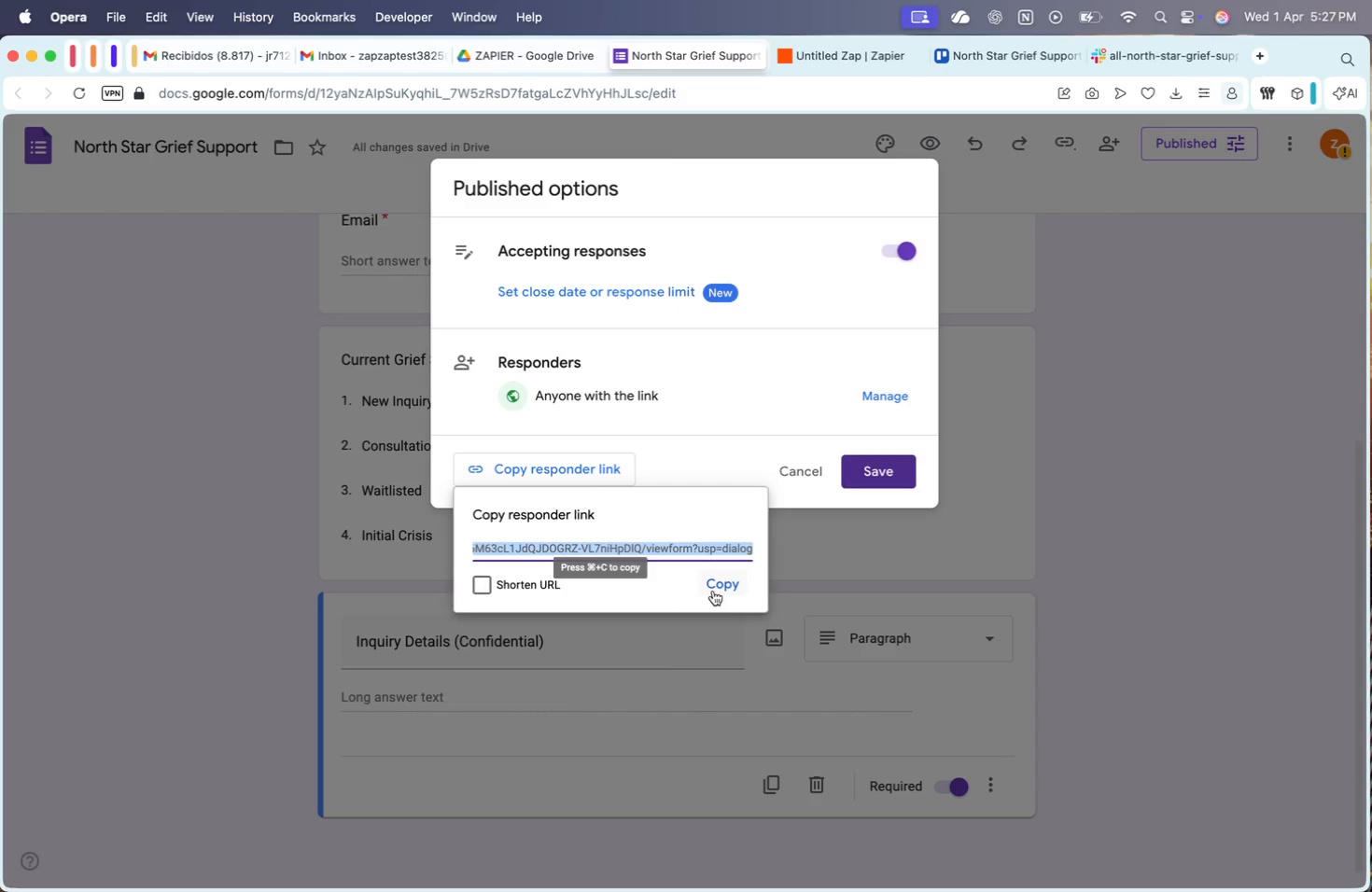 
left_click([725, 577])
 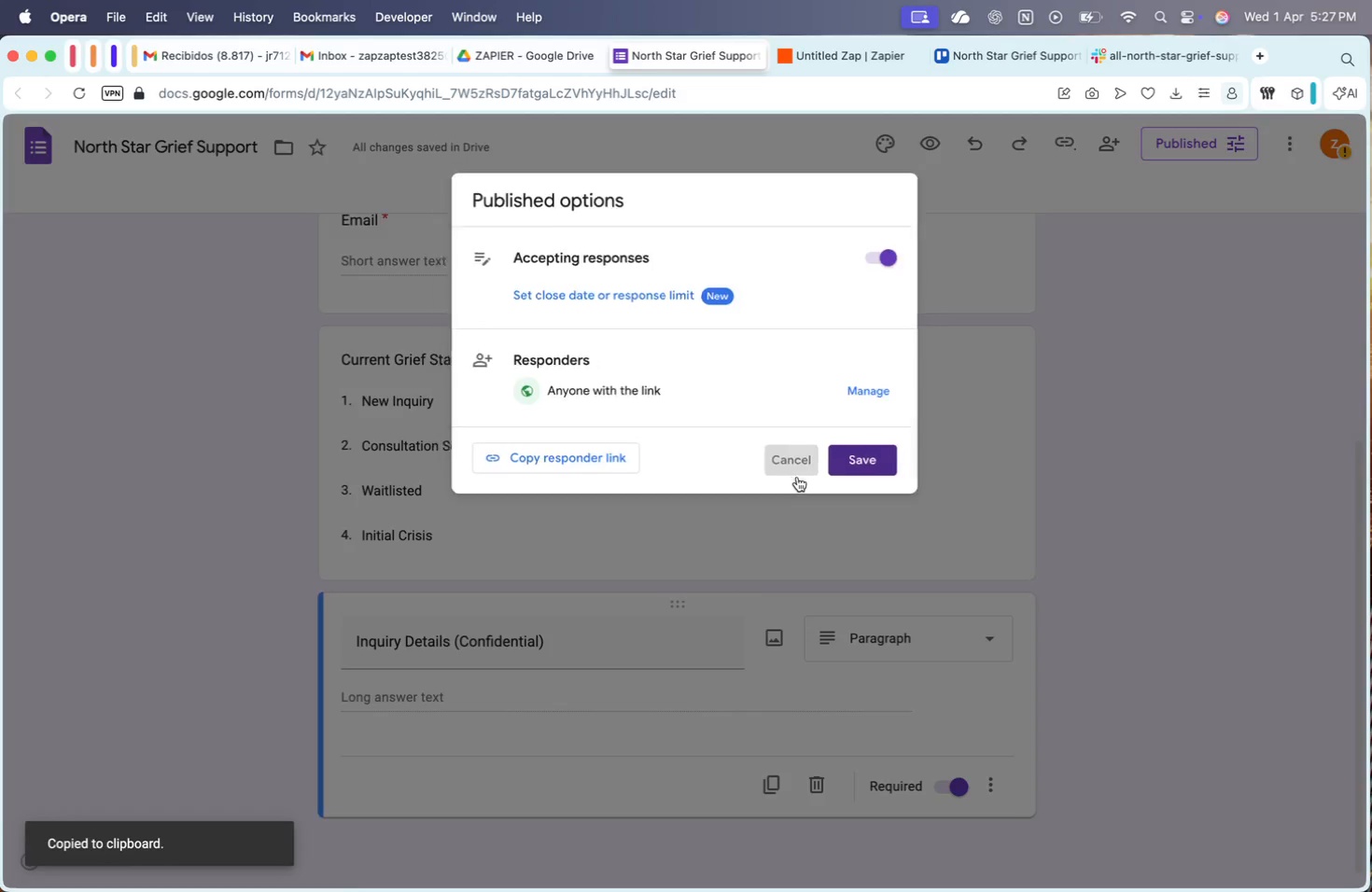 
left_click([1189, 150])
 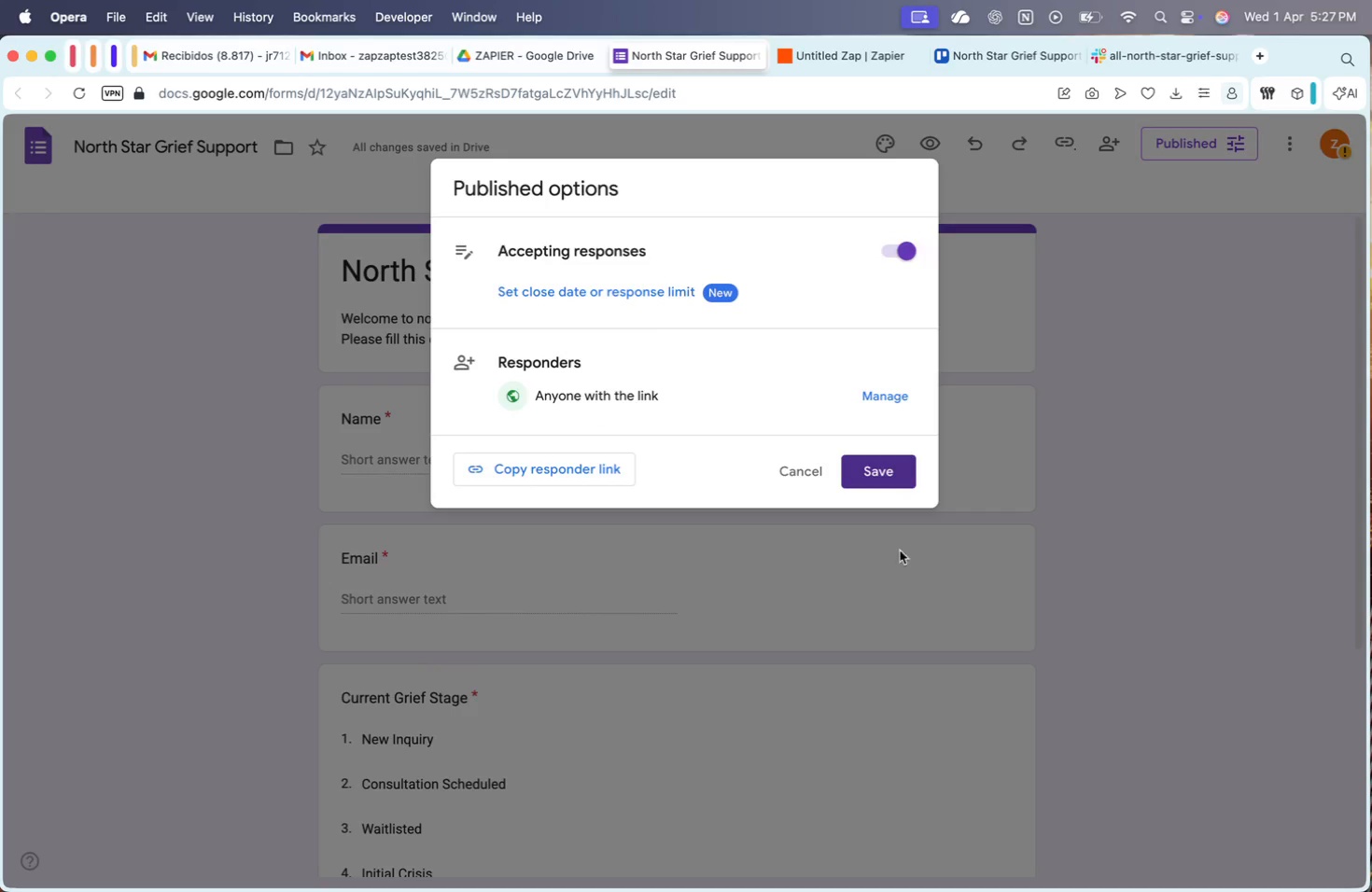 
scroll: coordinate [1111, 482], scroll_direction: up, amount: 96.0
 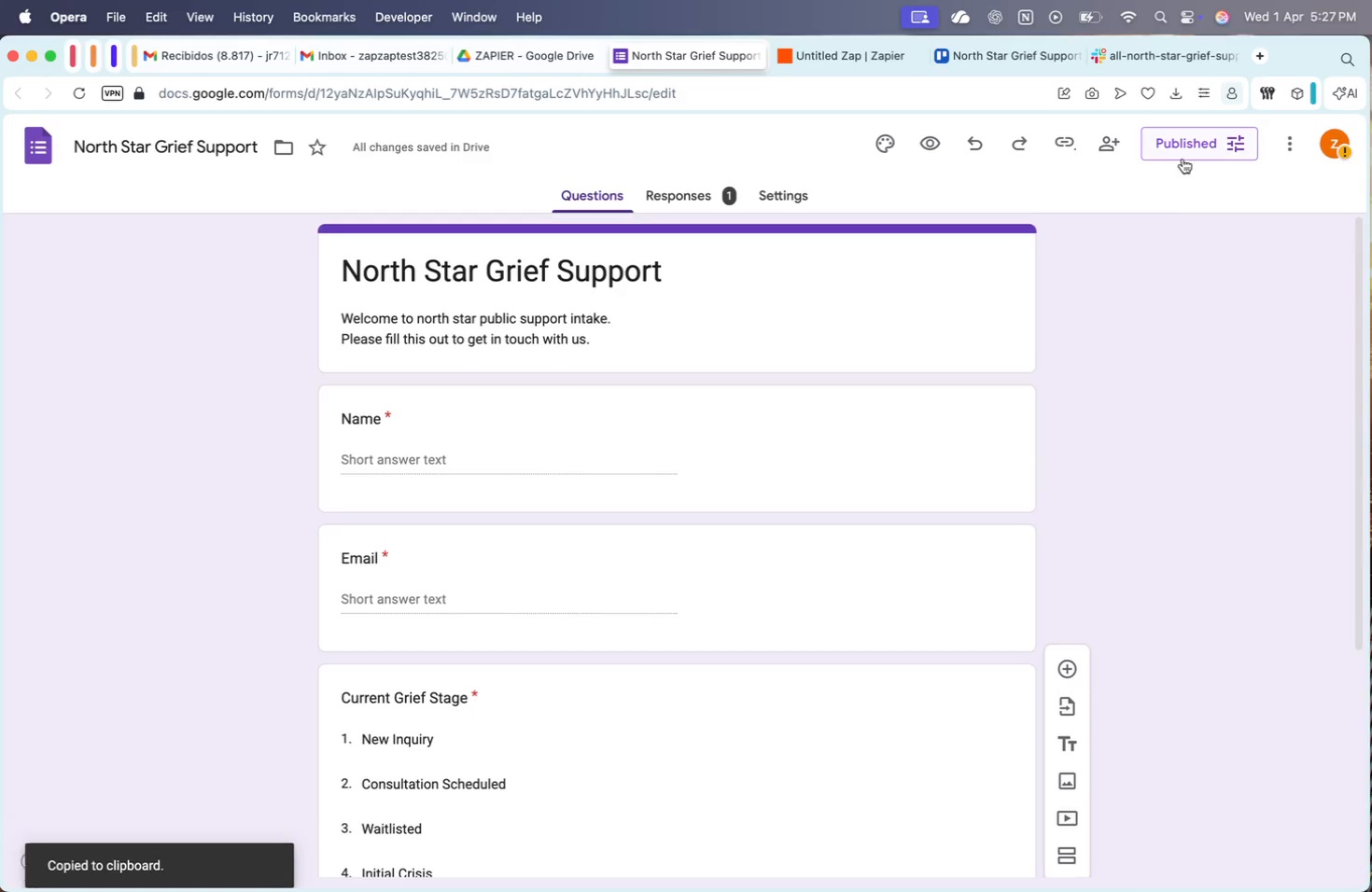 
left_click([885, 477])
 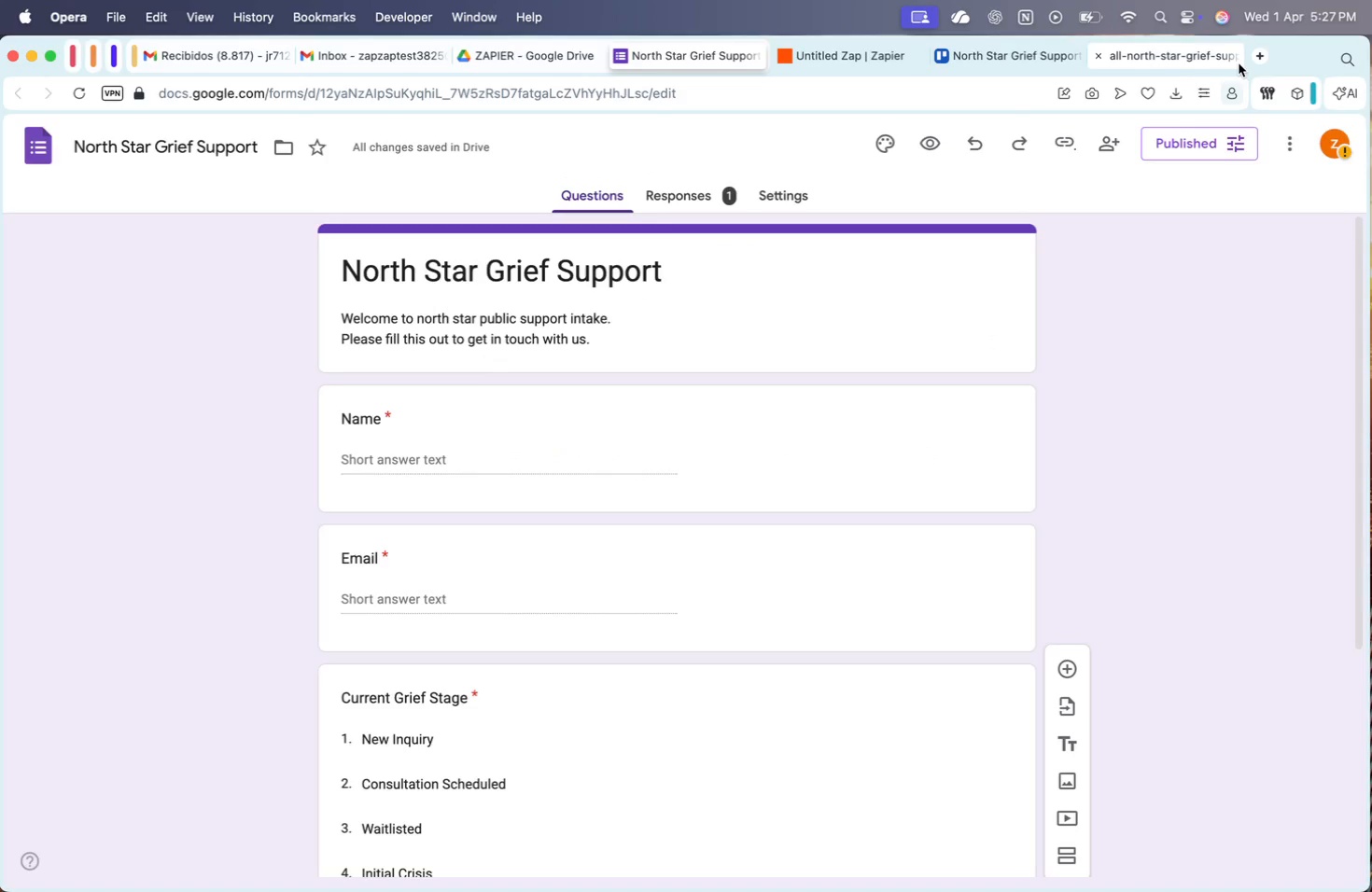 
left_click([1255, 52])
 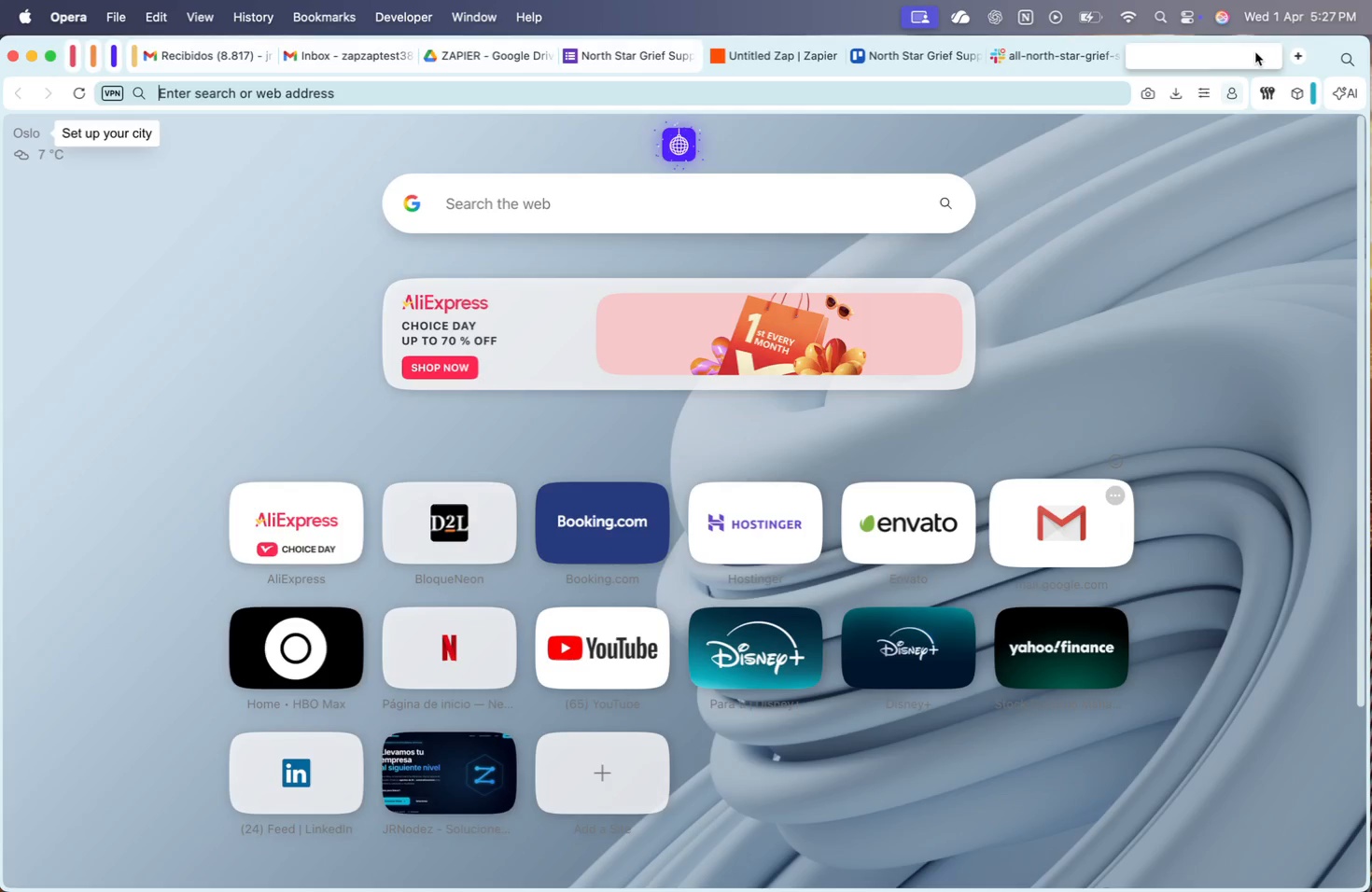 
key(Meta+CommandLeft)
 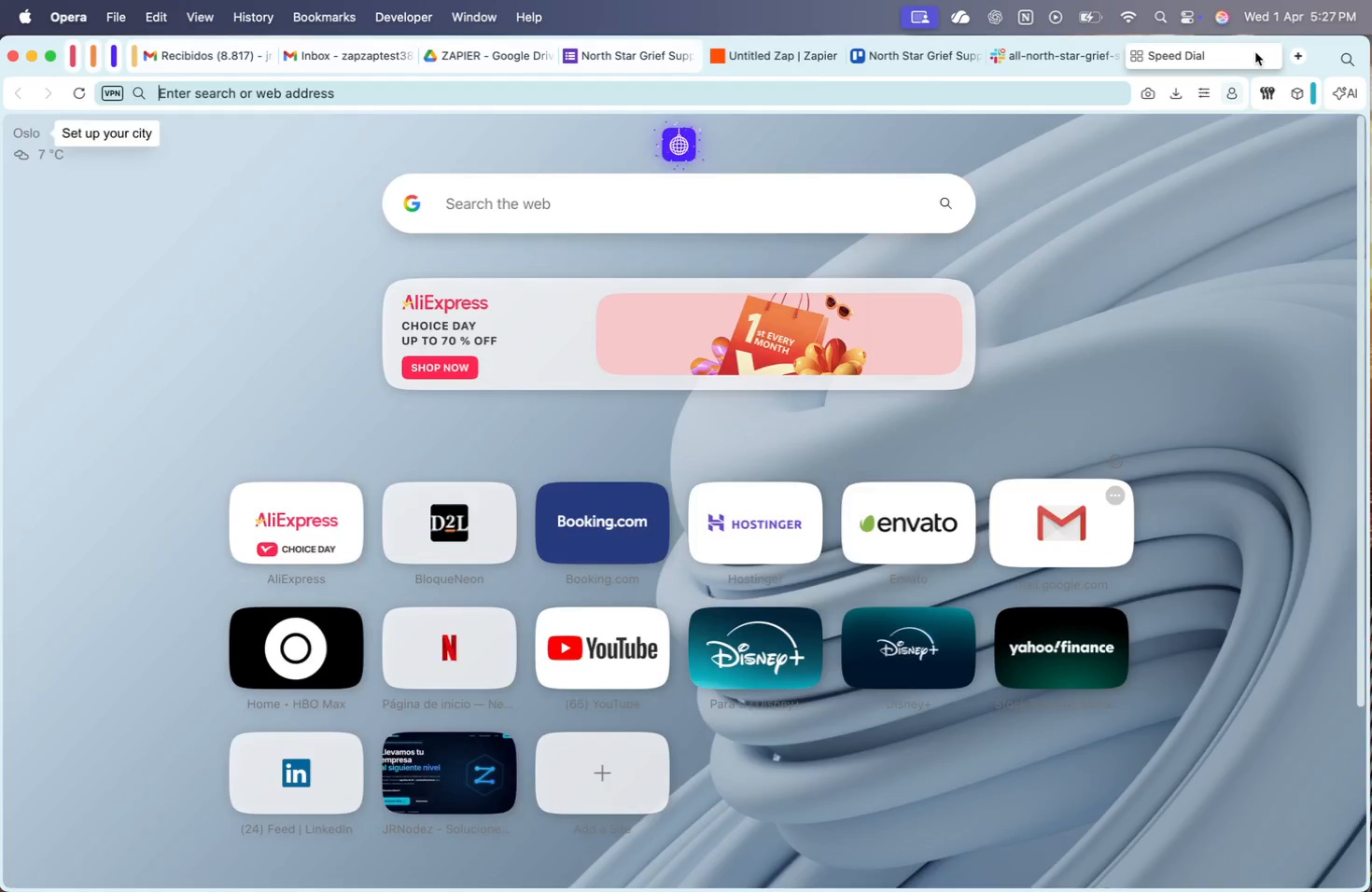 
key(Meta+V)
 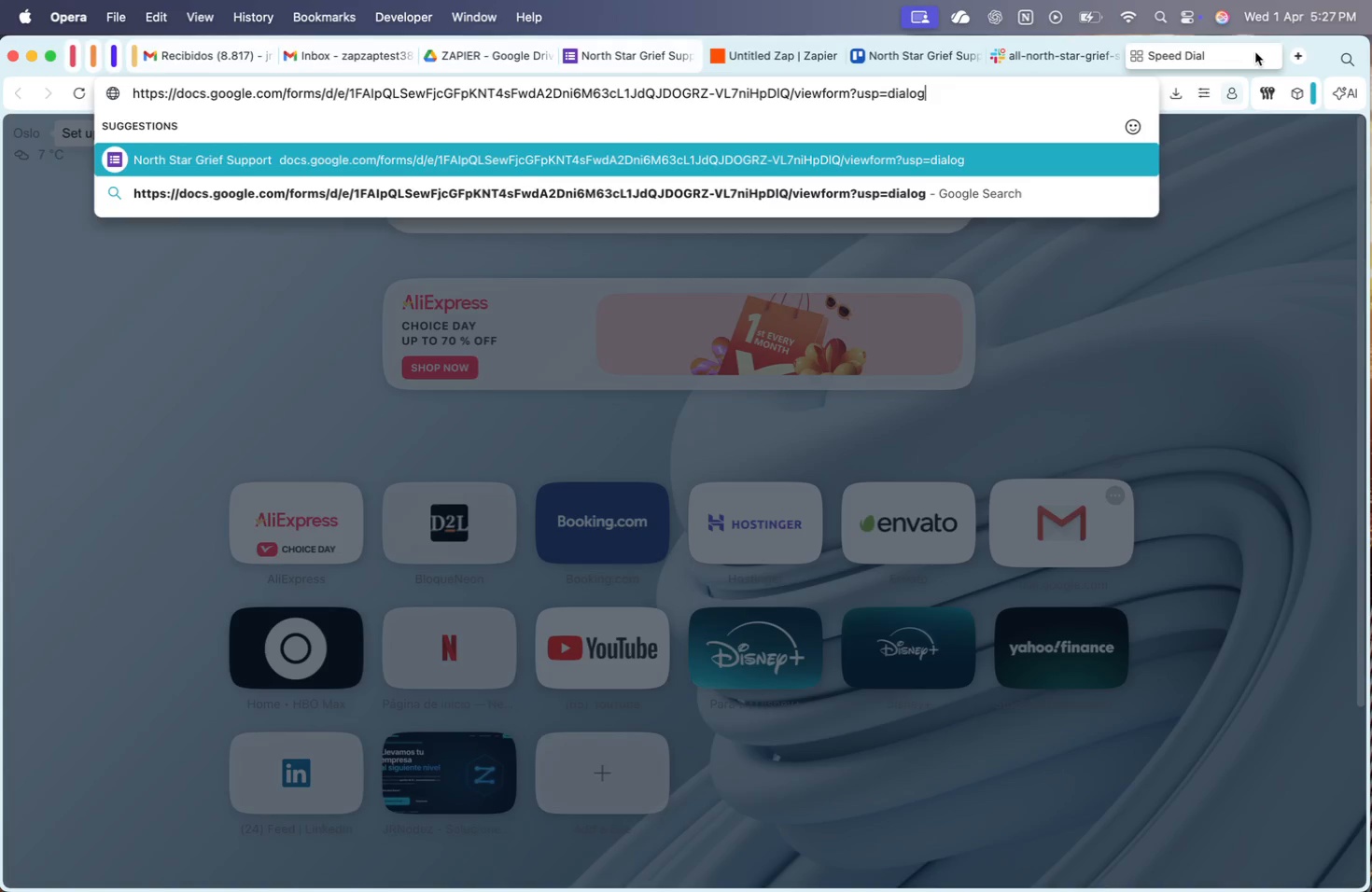 
key(Enter)
 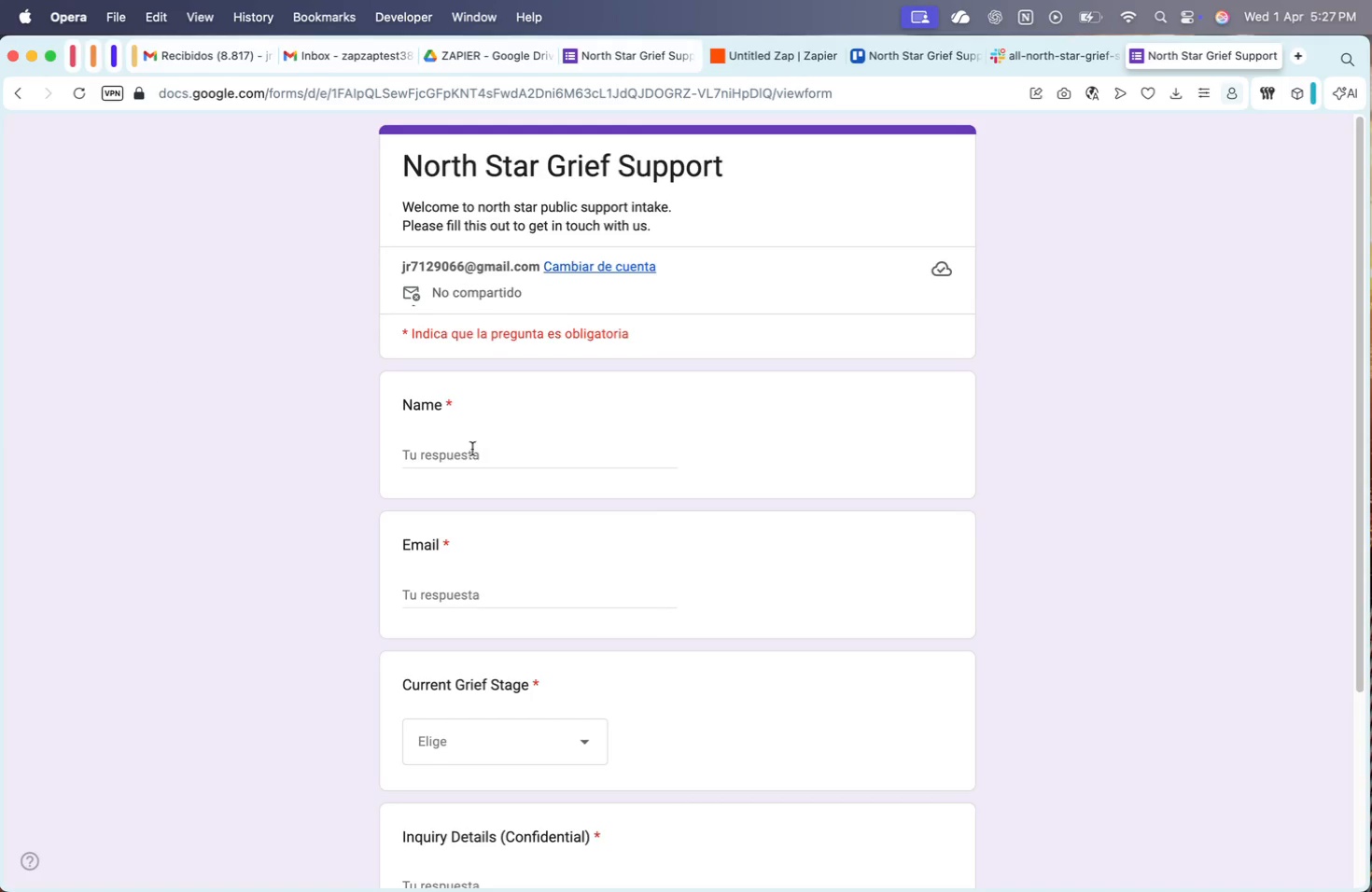 
left_click([470, 453])
 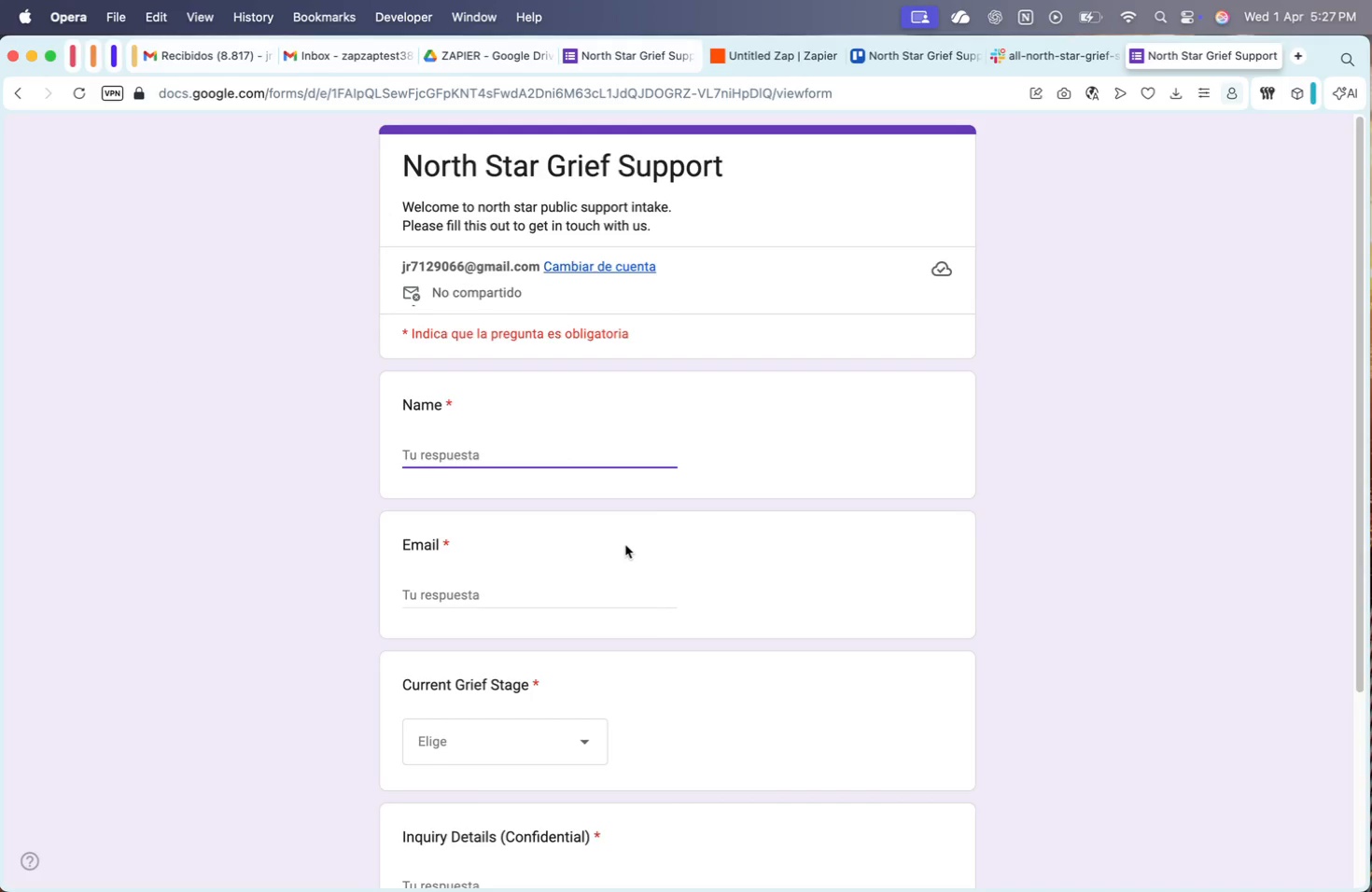 
type(juaj)
key(Backspace)
type(n)
 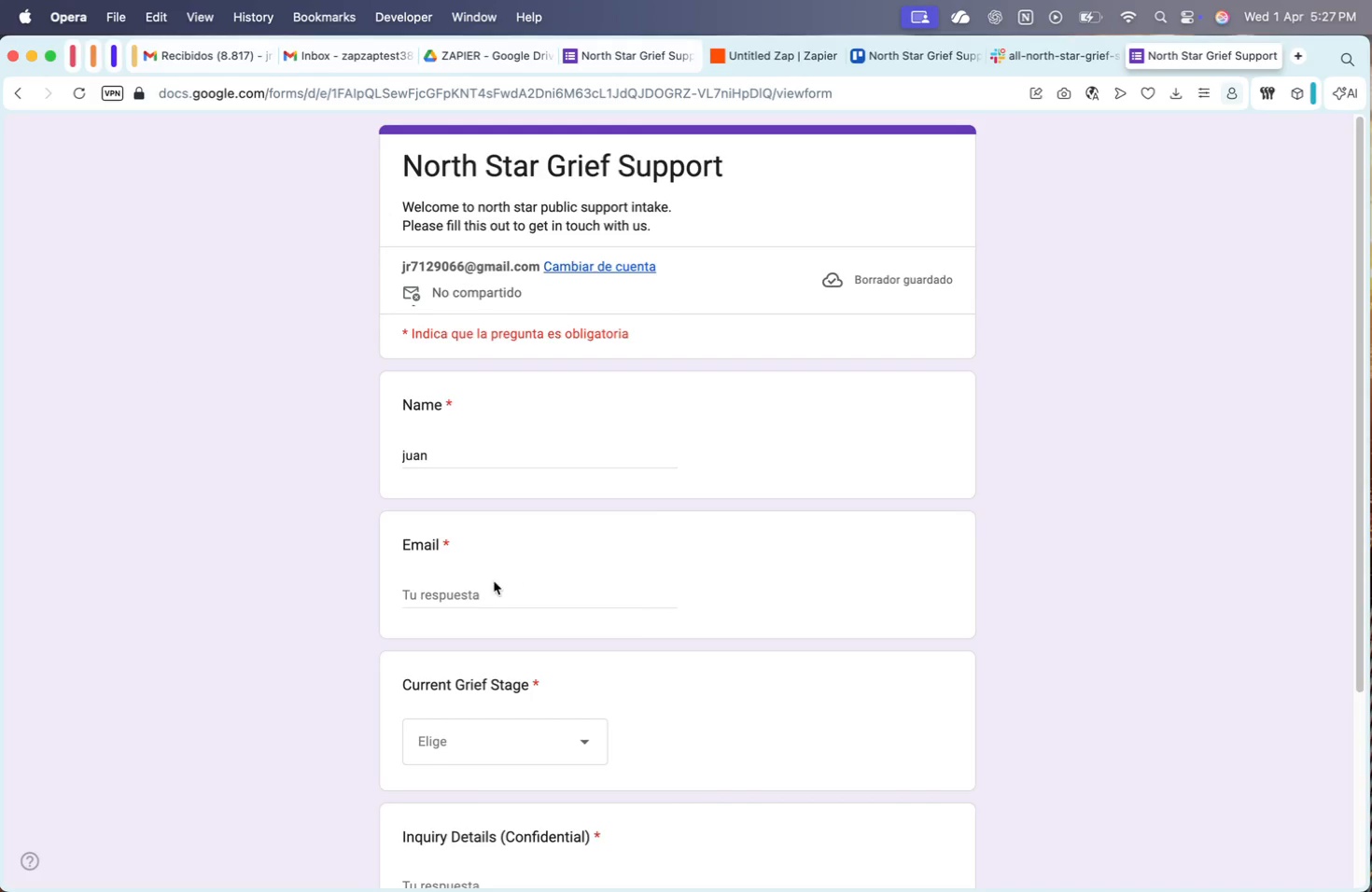 
type(zapzaptest3825)
 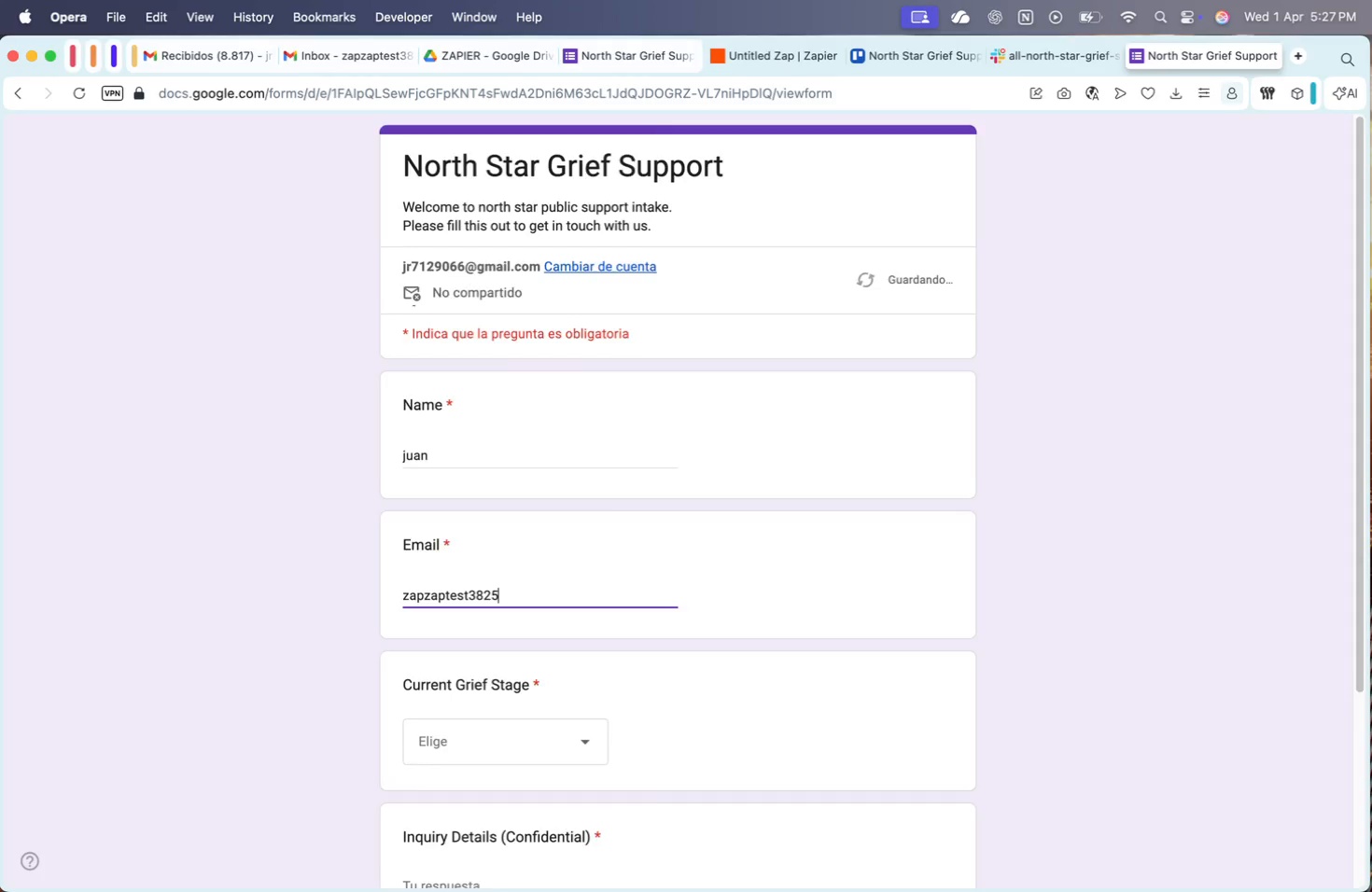 
scroll: coordinate [469, 595], scroll_direction: down, amount: 16.0
 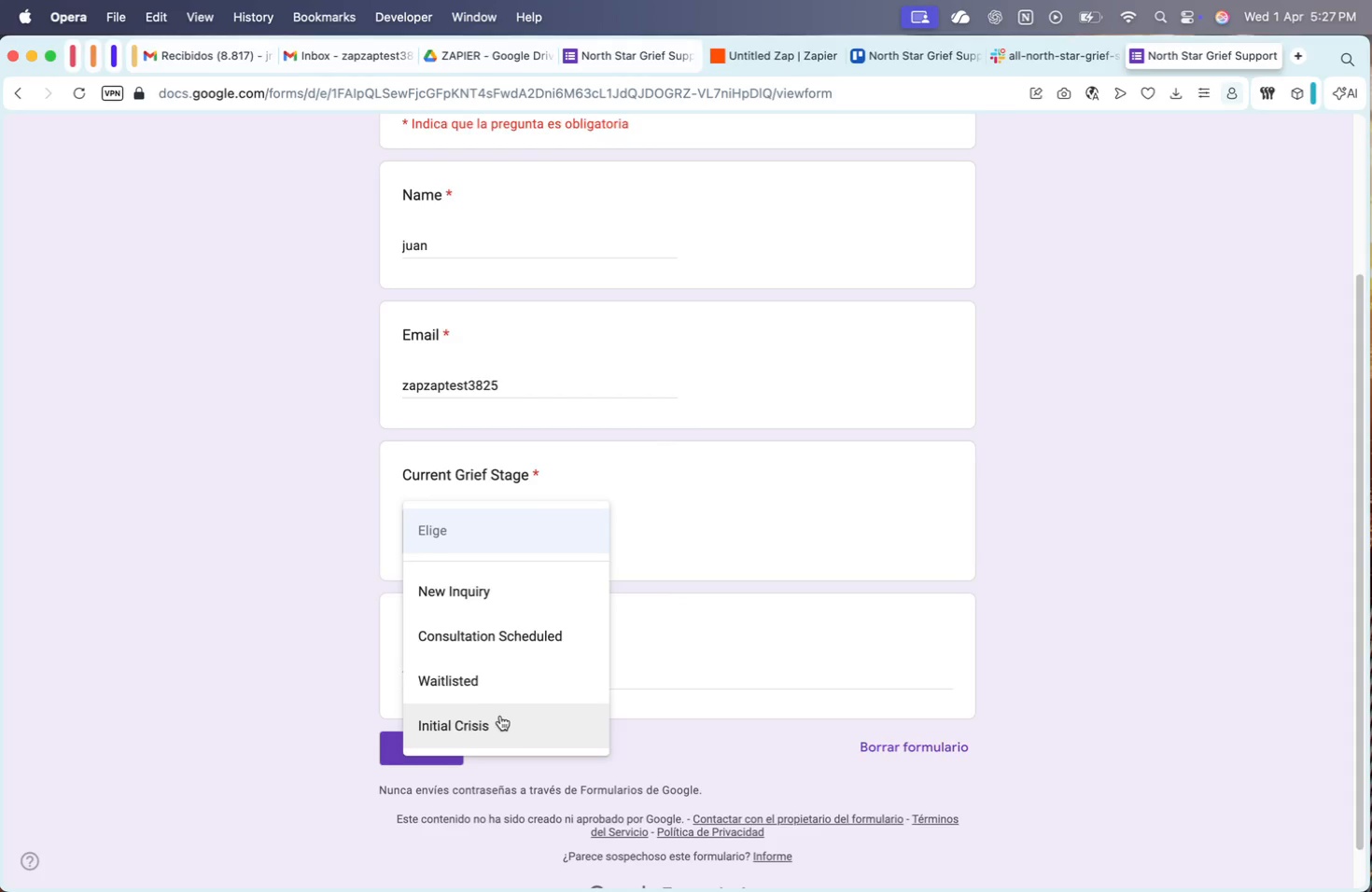 
left_click([513, 671])
 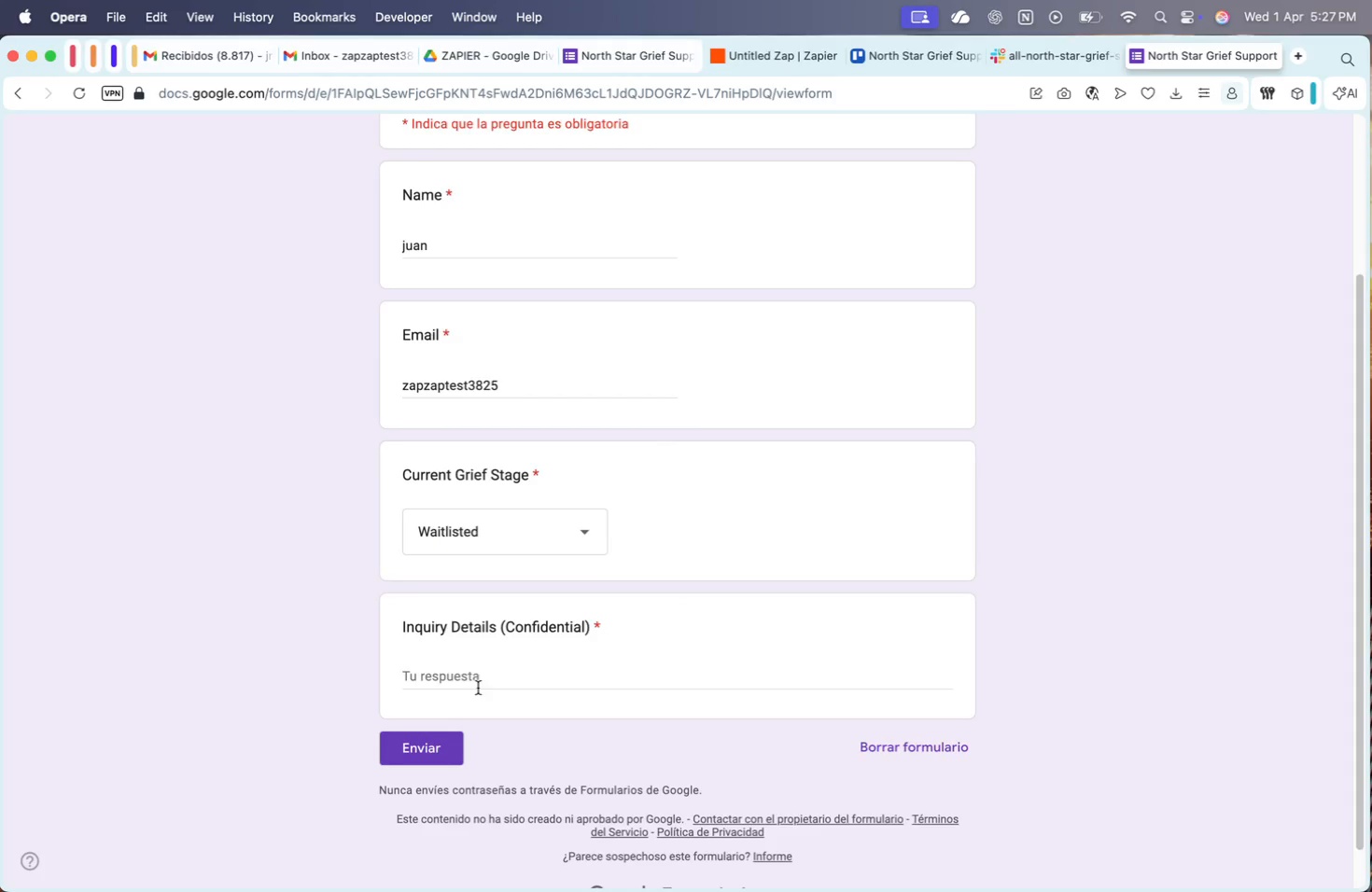 
left_click([482, 662])
 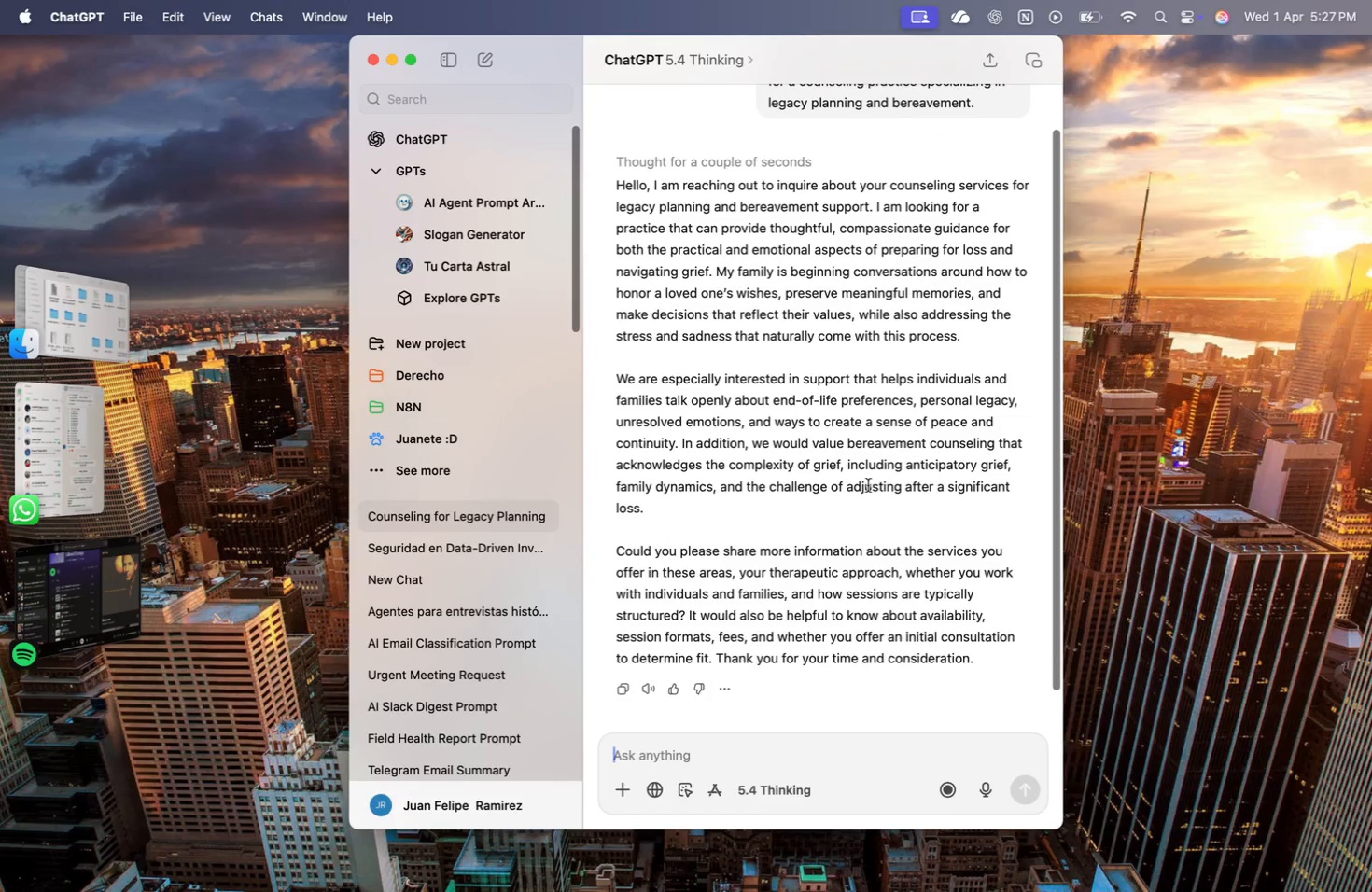 
left_click([626, 693])
 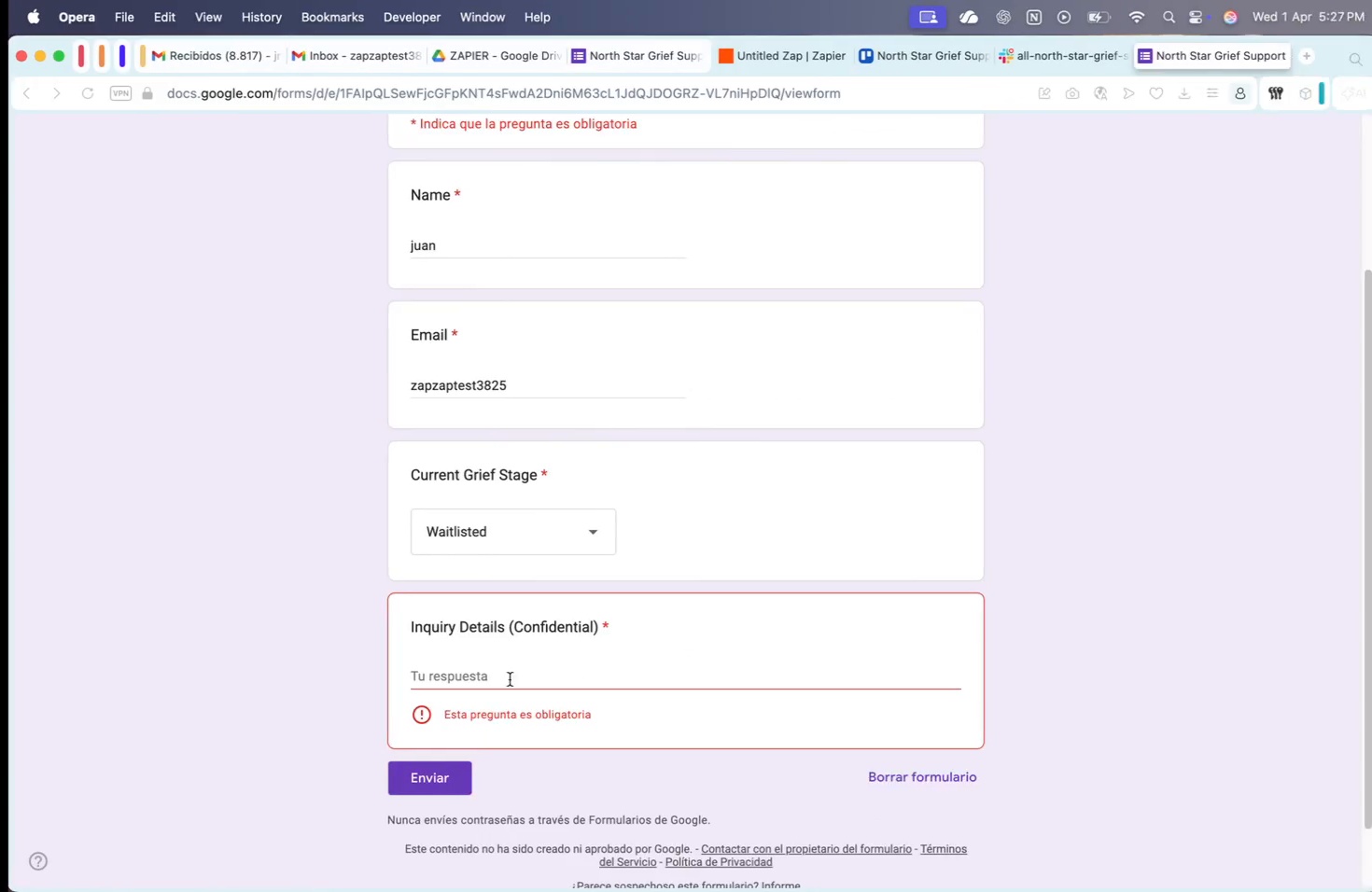 
key(Meta+CommandLeft)
 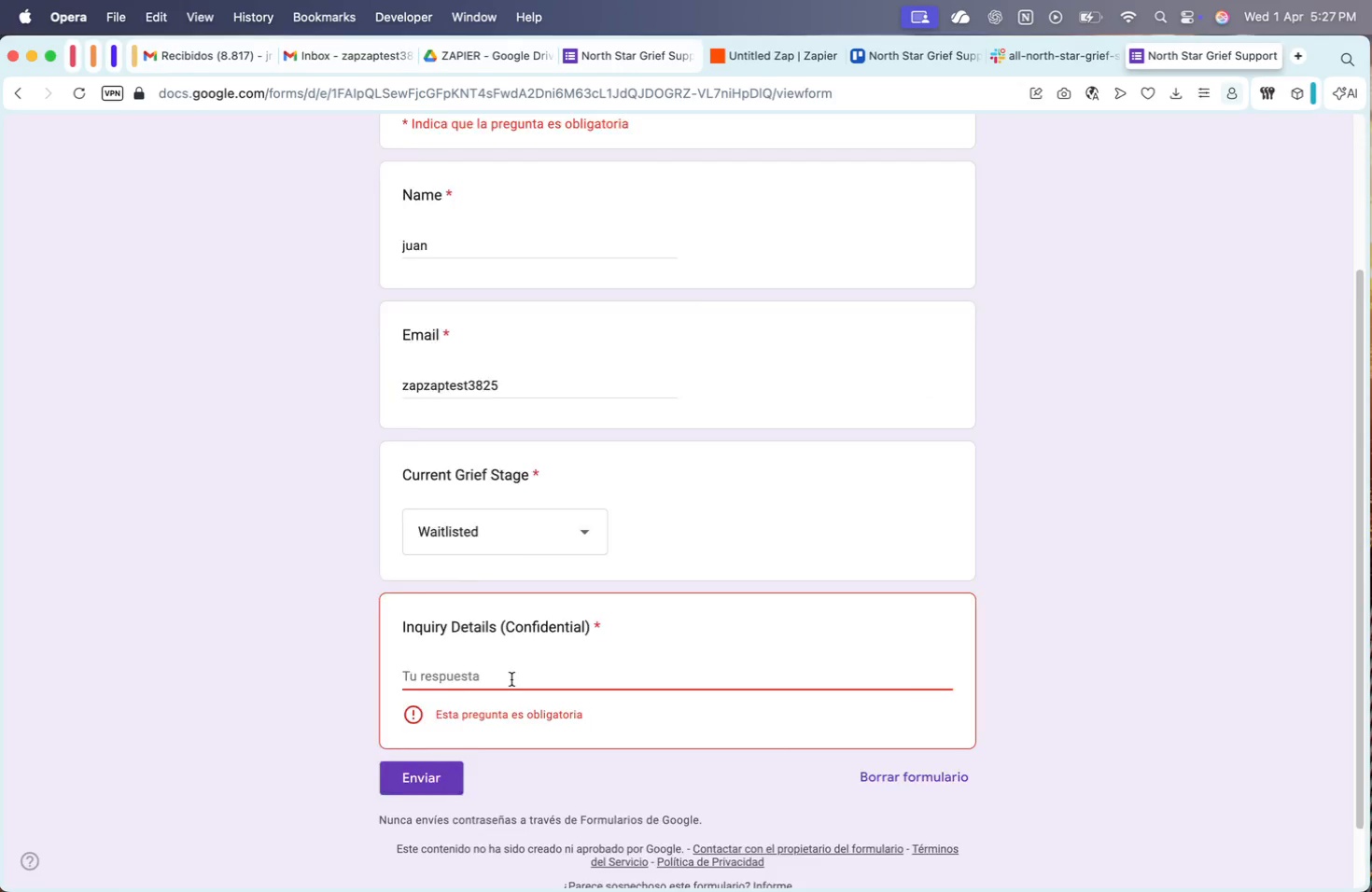 
key(Meta+V)
 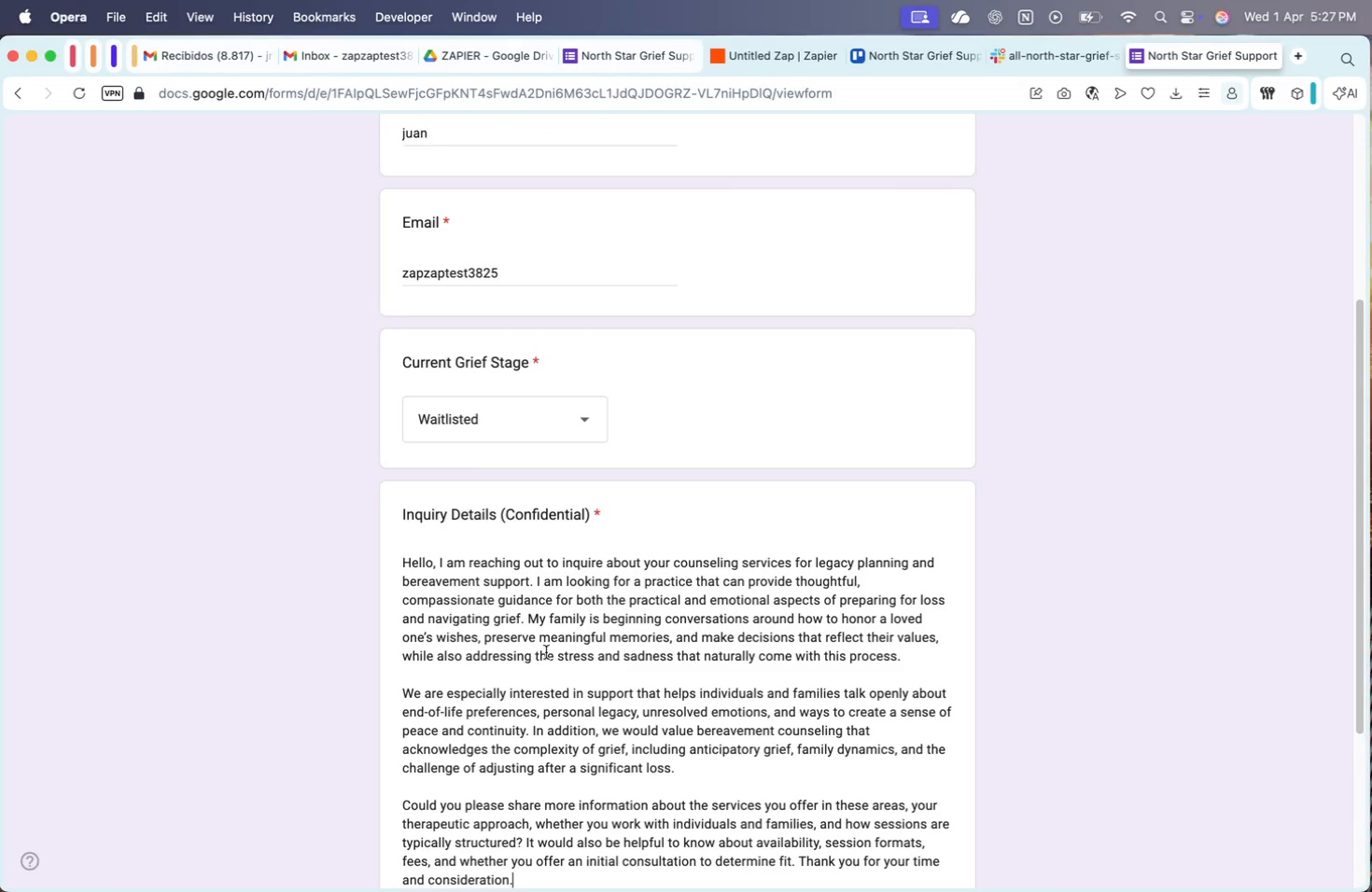 
scroll: coordinate [546, 652], scroll_direction: down, amount: 98.0
 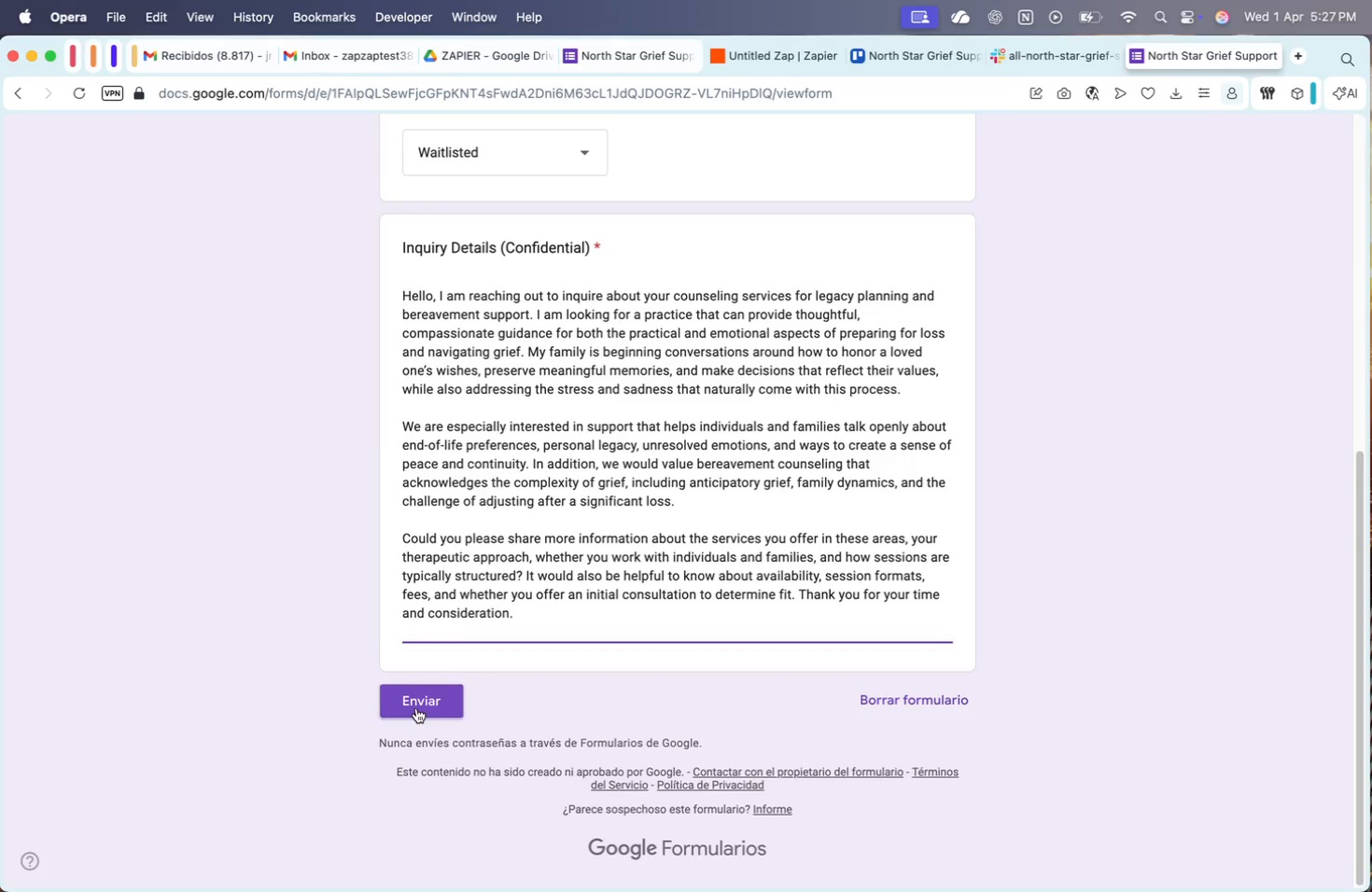 
left_click([427, 702])
 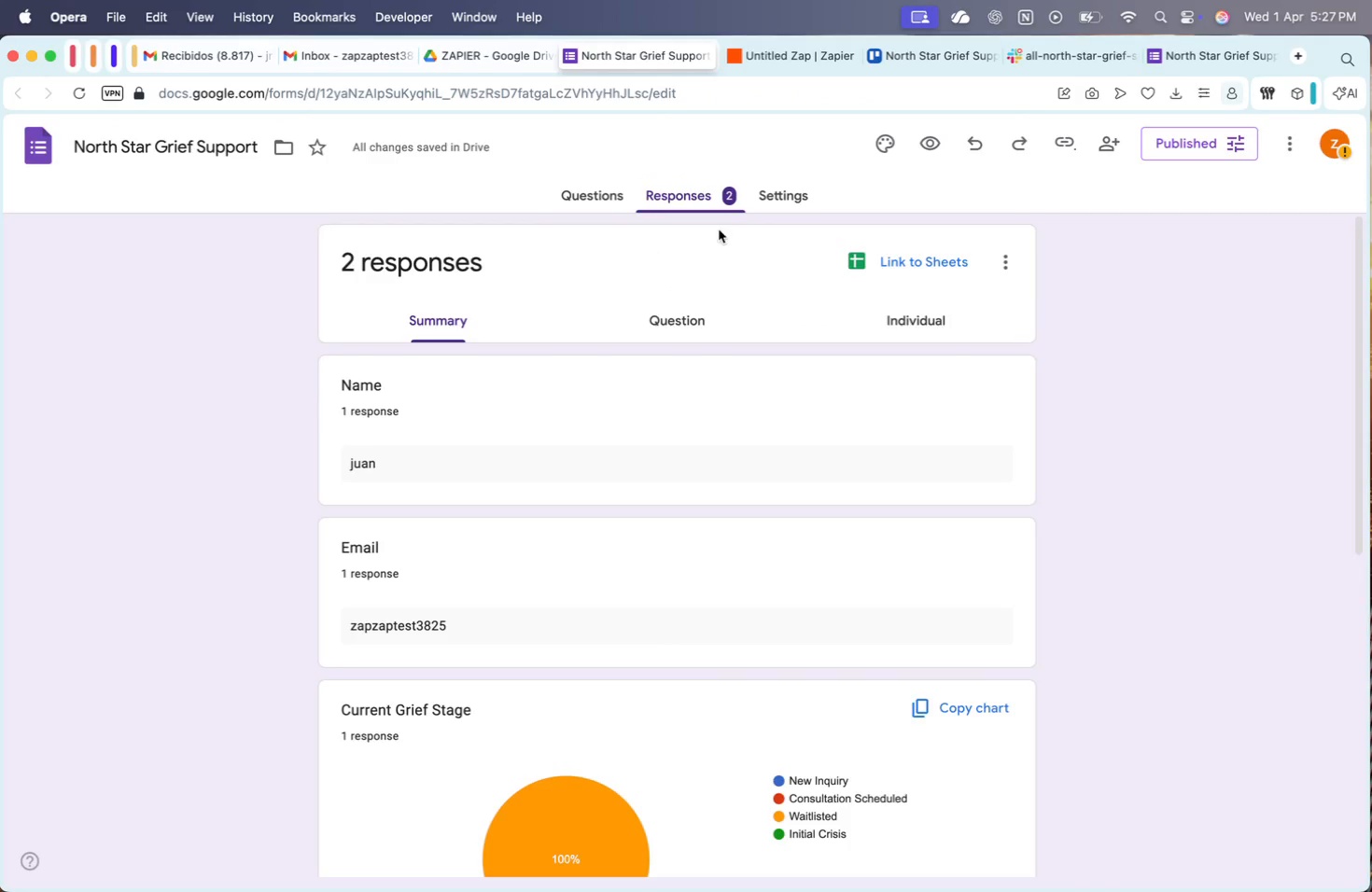 
wait(5.95)
 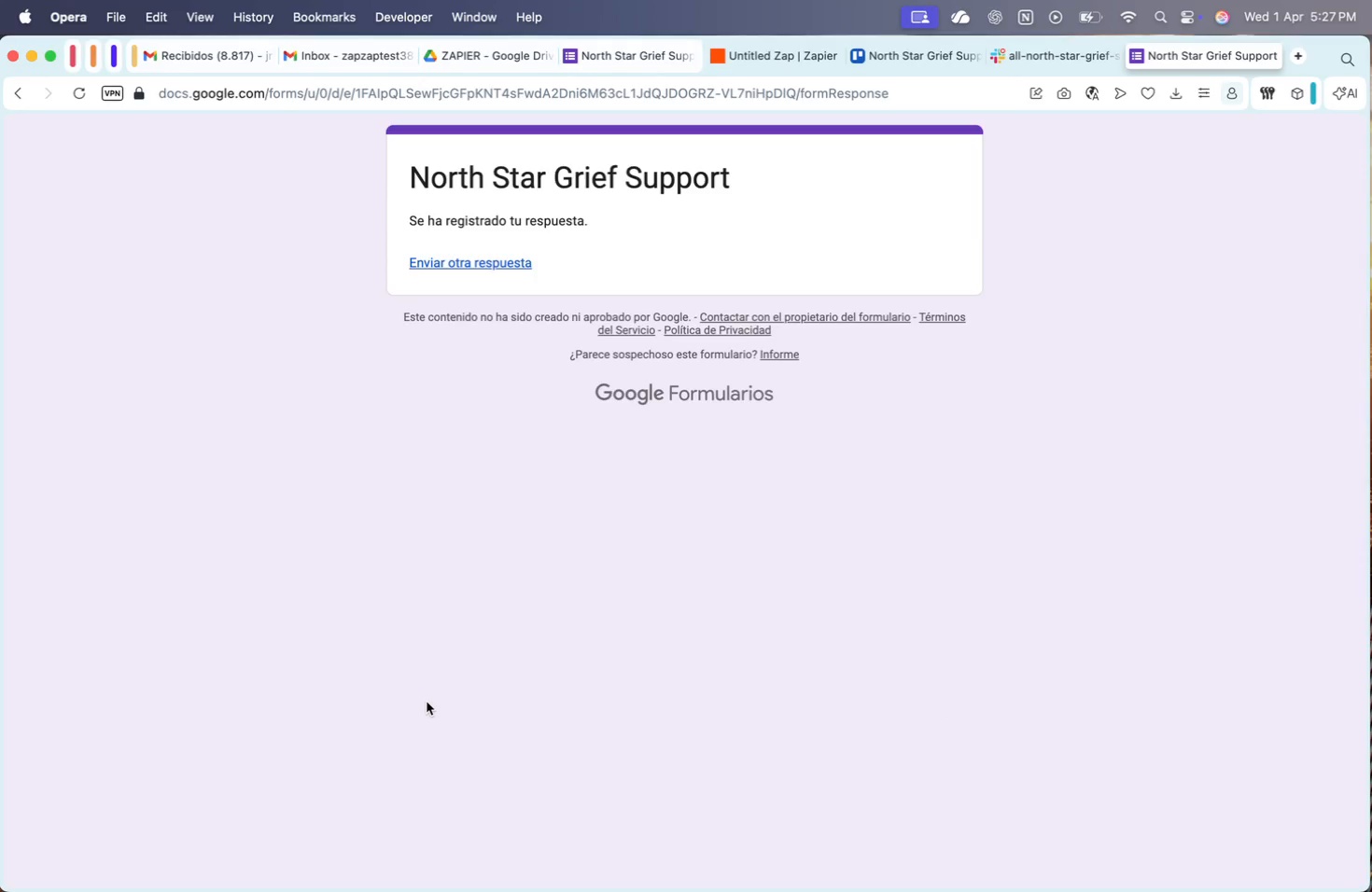 
left_click([1156, 54])
 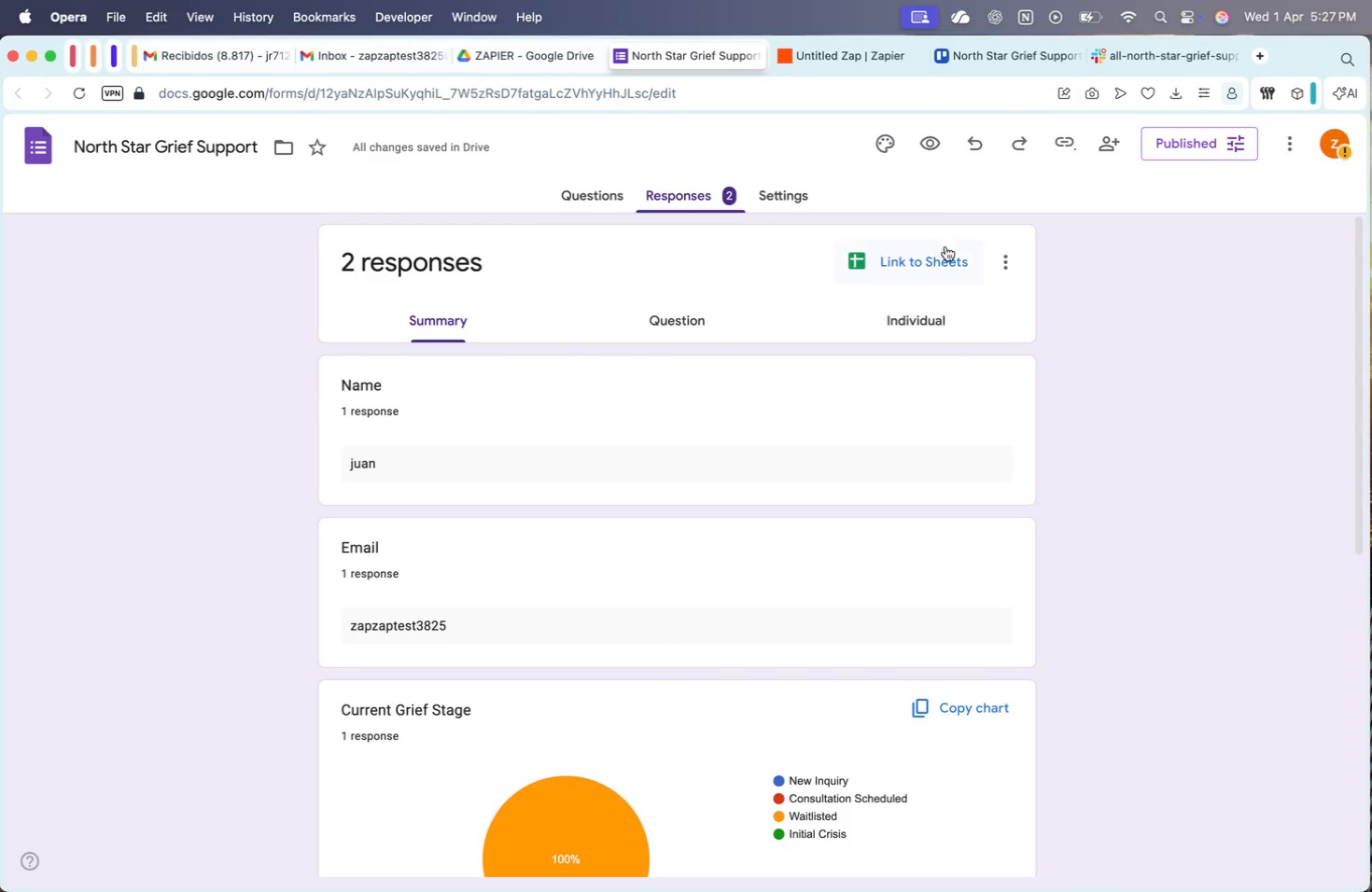 
left_click([938, 266])
 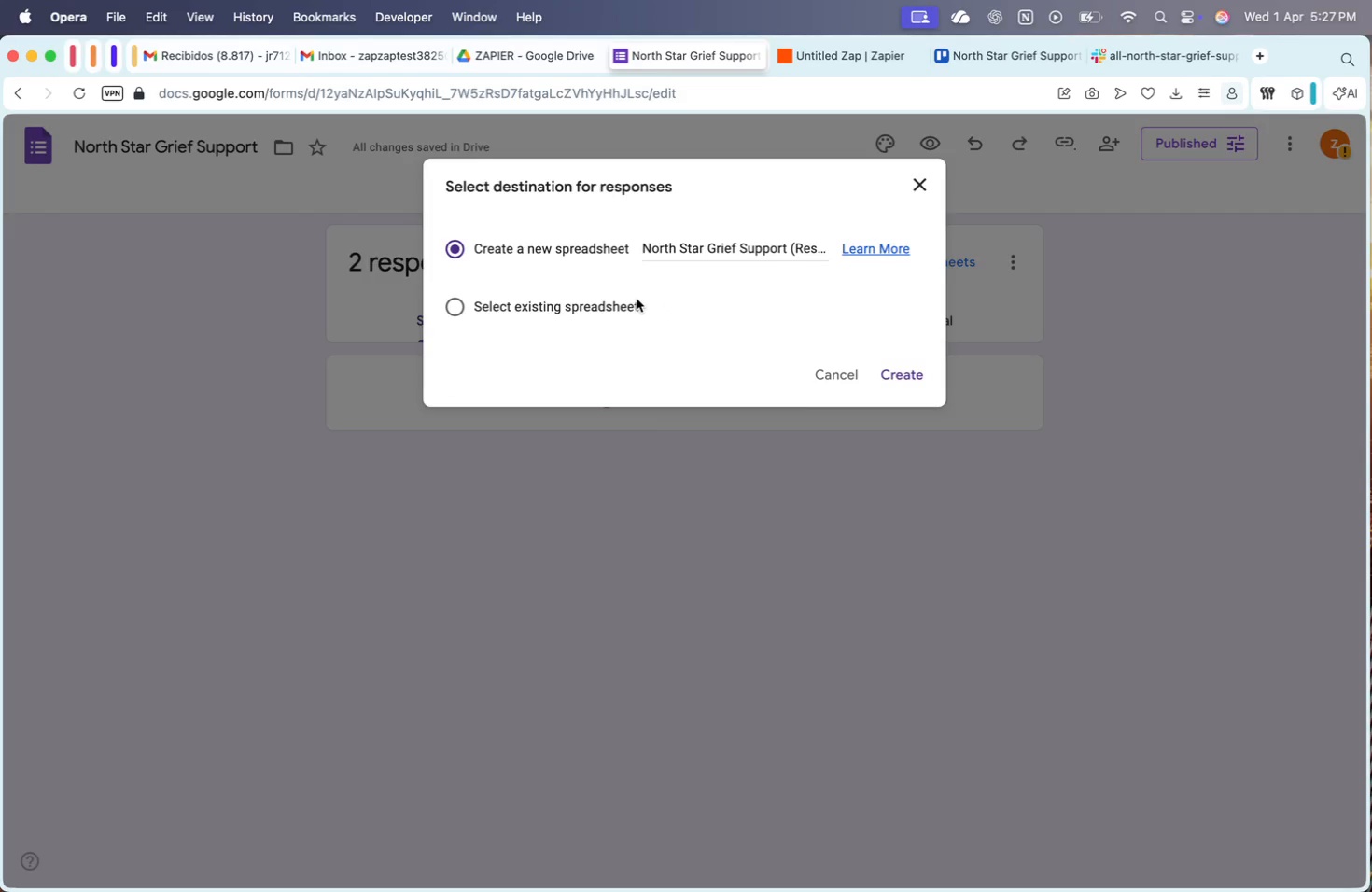 
left_click([901, 368])
 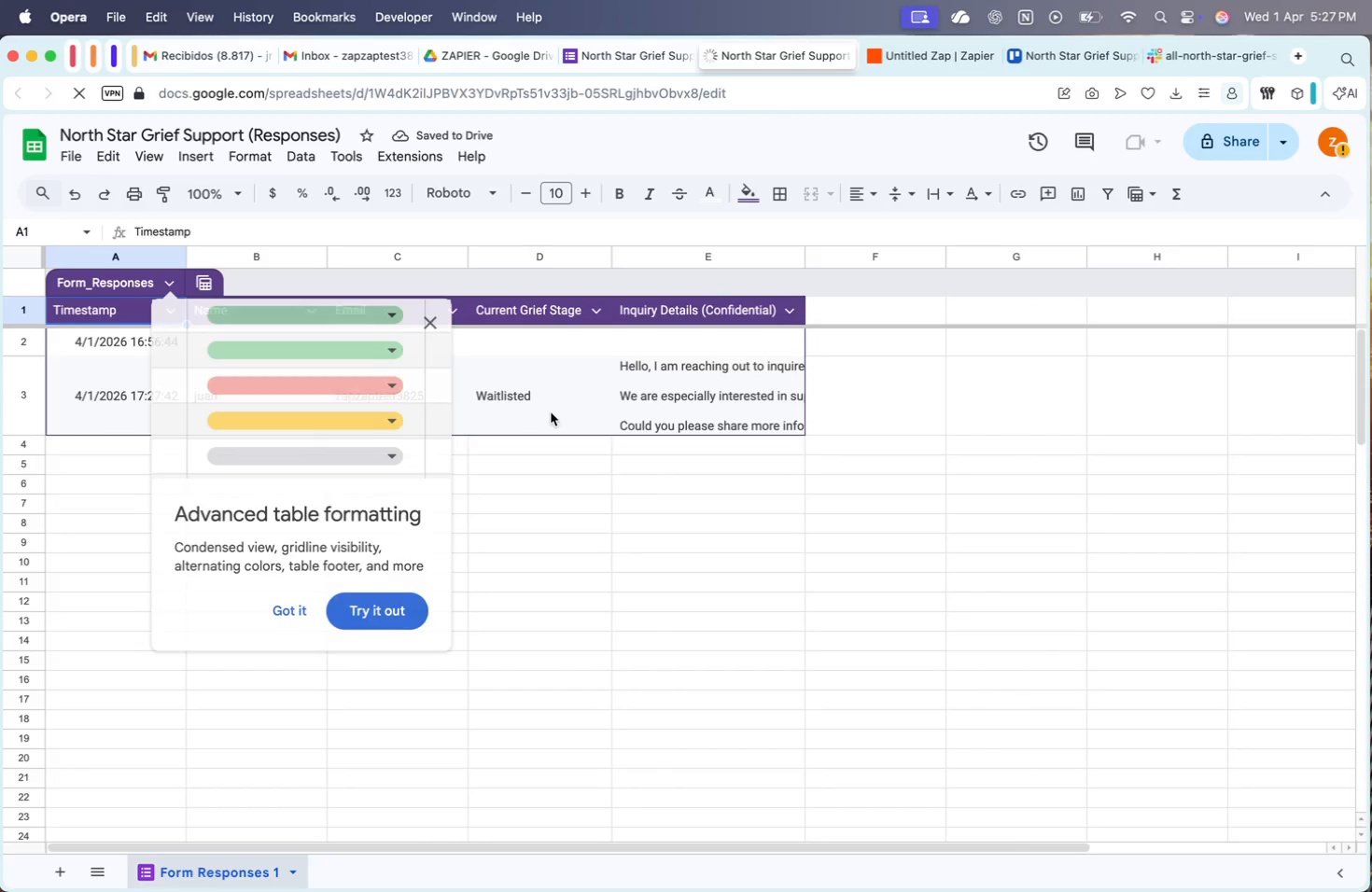 
left_click([376, 587])
 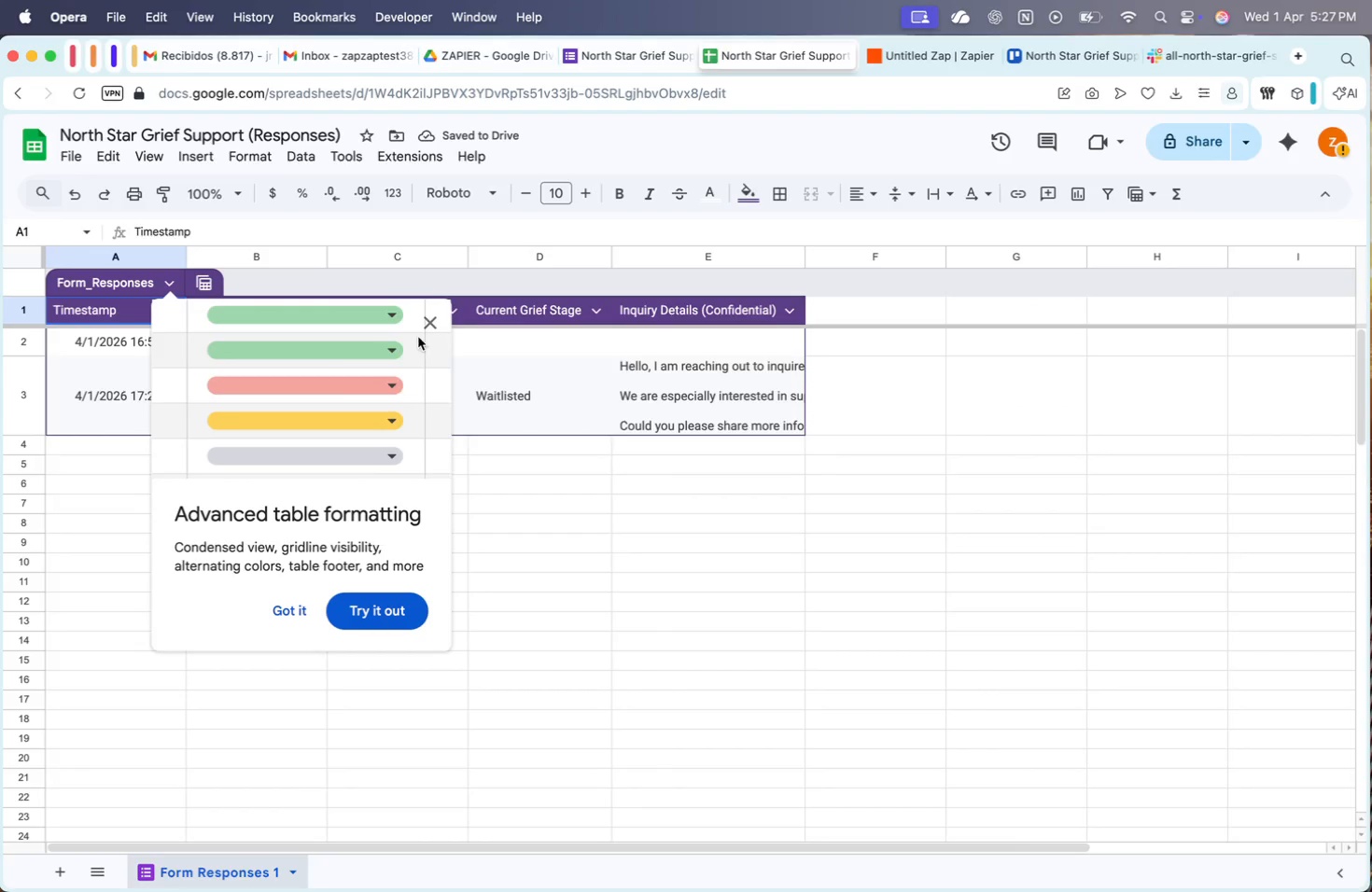 
left_click([427, 329])
 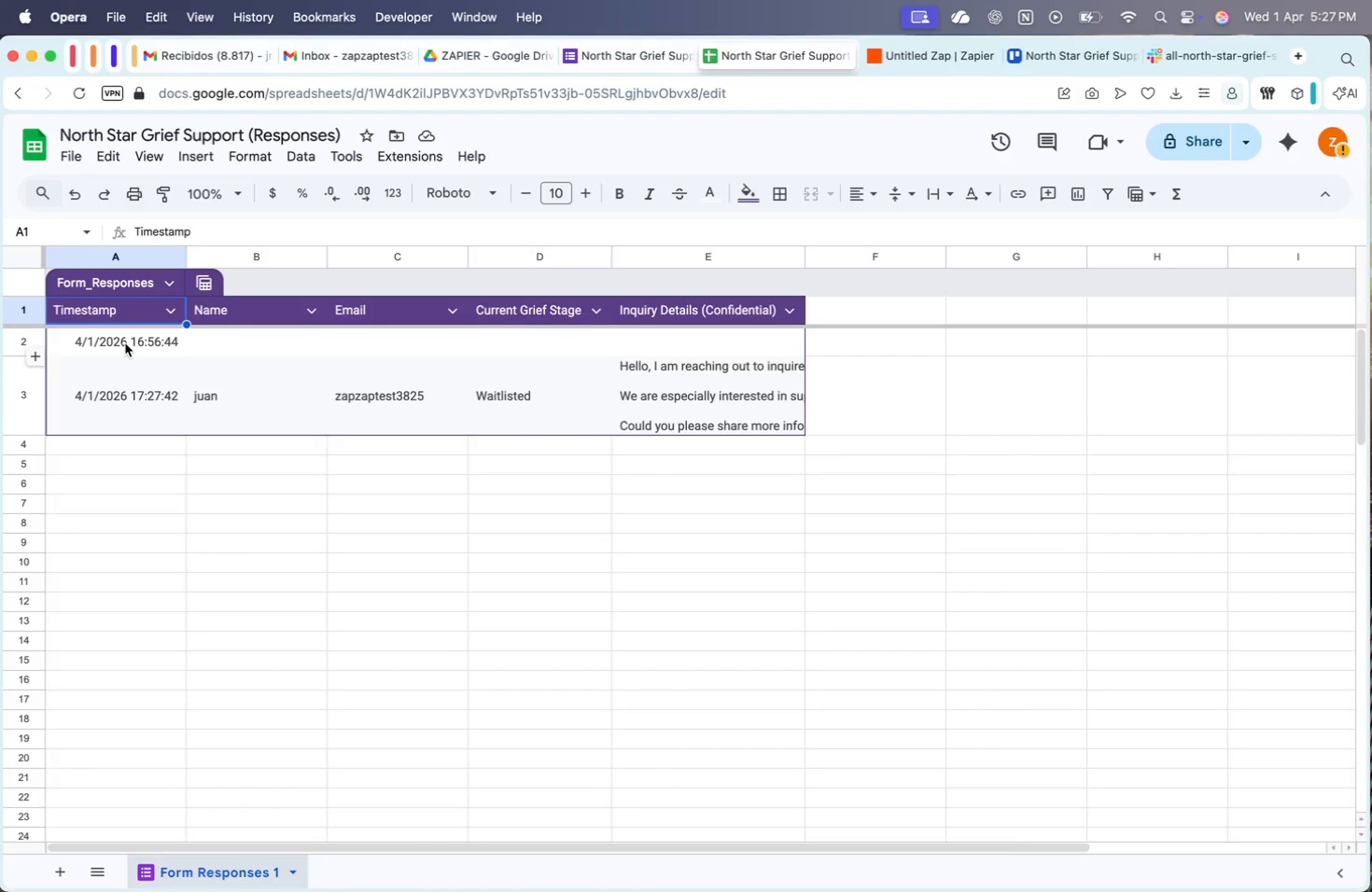 
left_click([133, 388])
 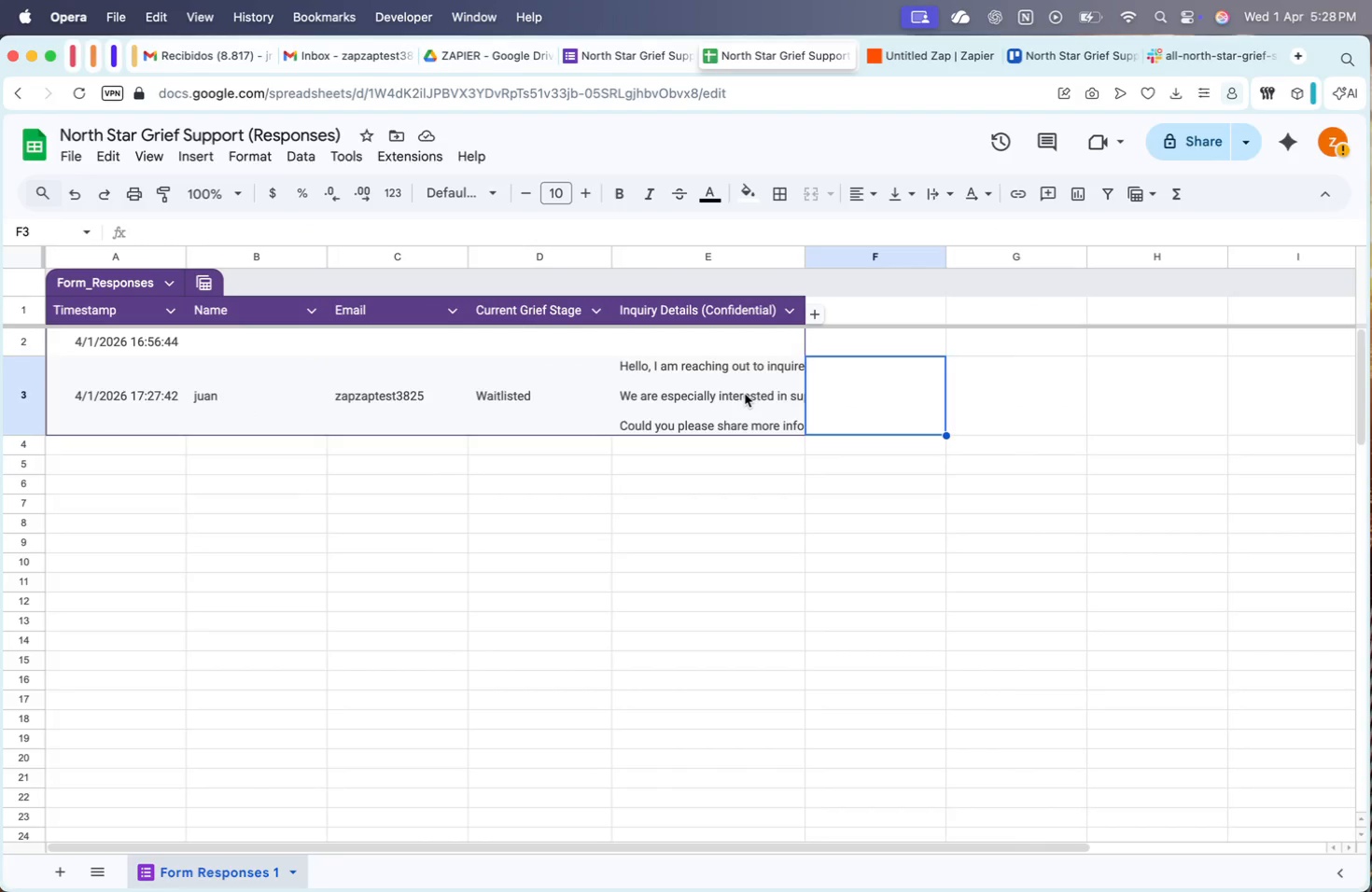 
left_click([403, 133])
 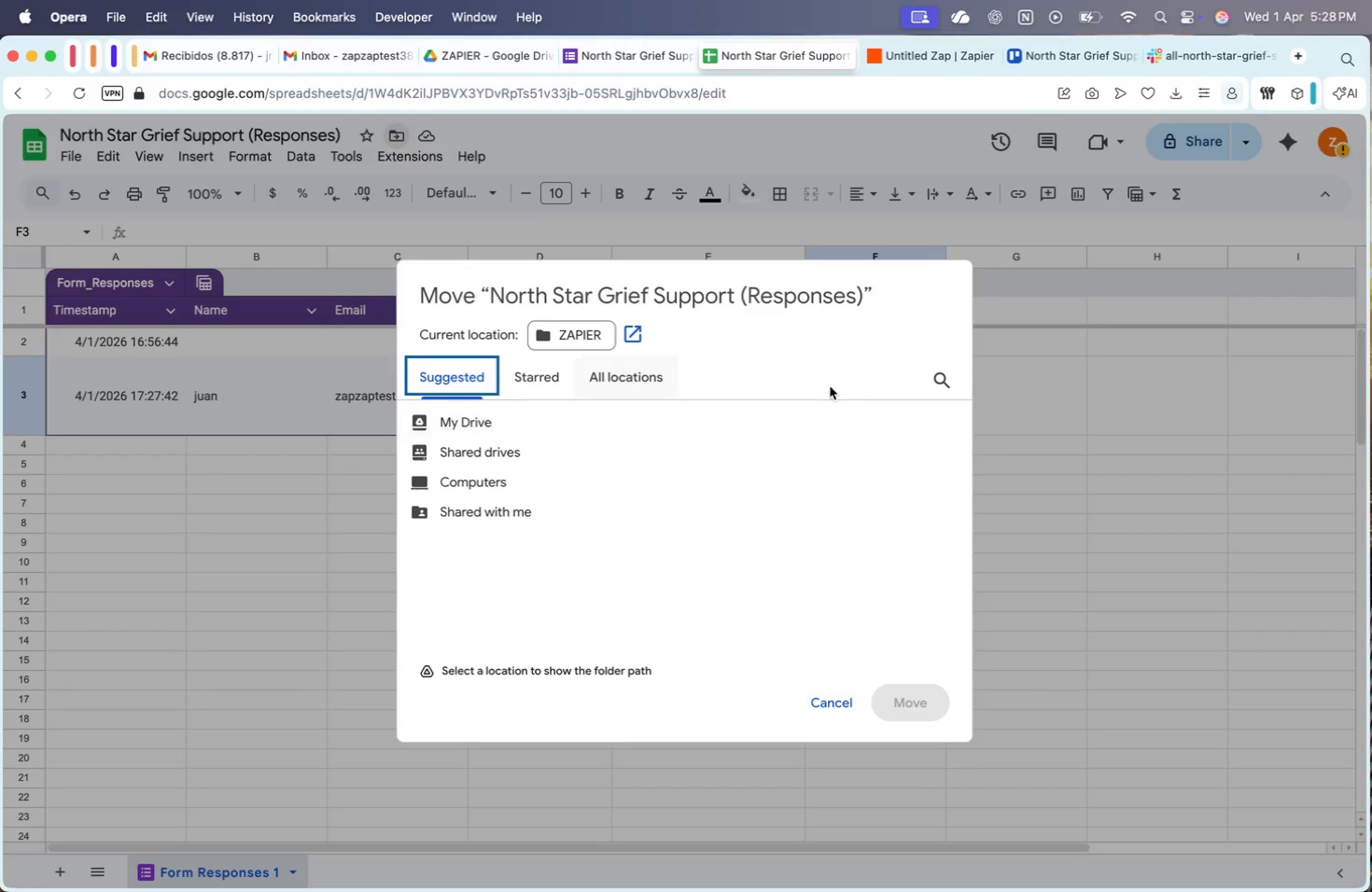 
left_click([934, 420])
 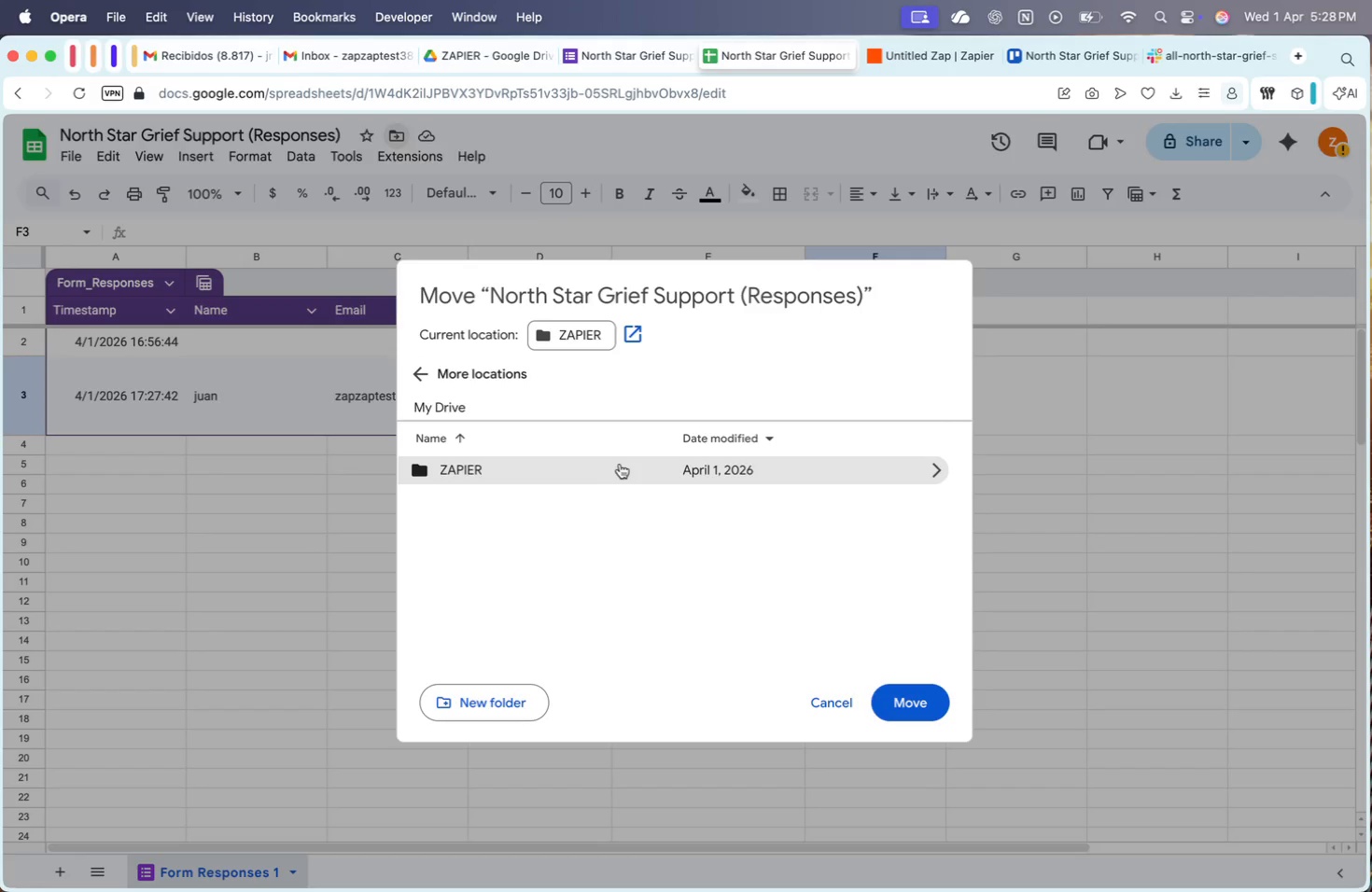 
left_click([819, 459])
 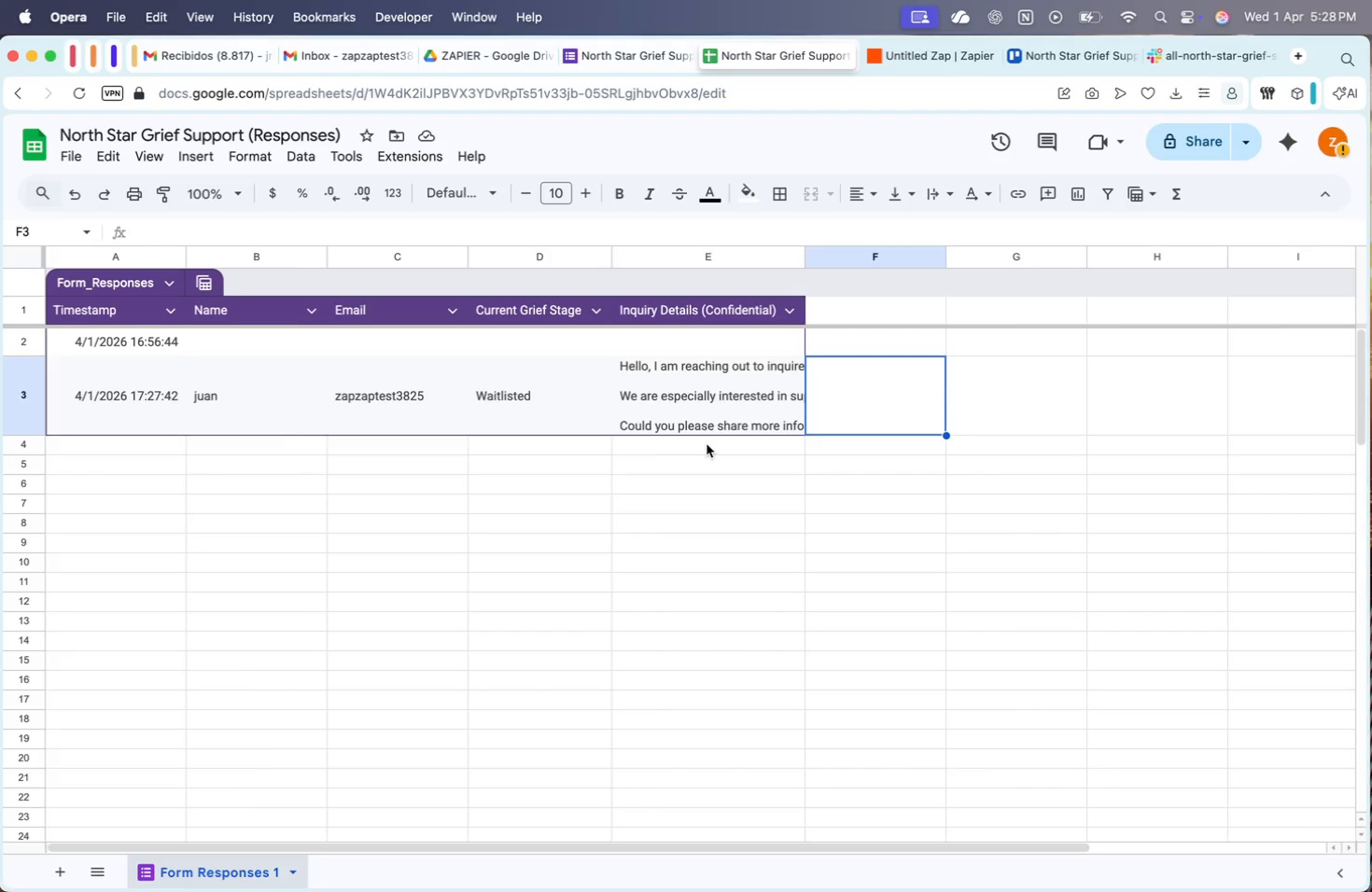 
wait(6.27)
 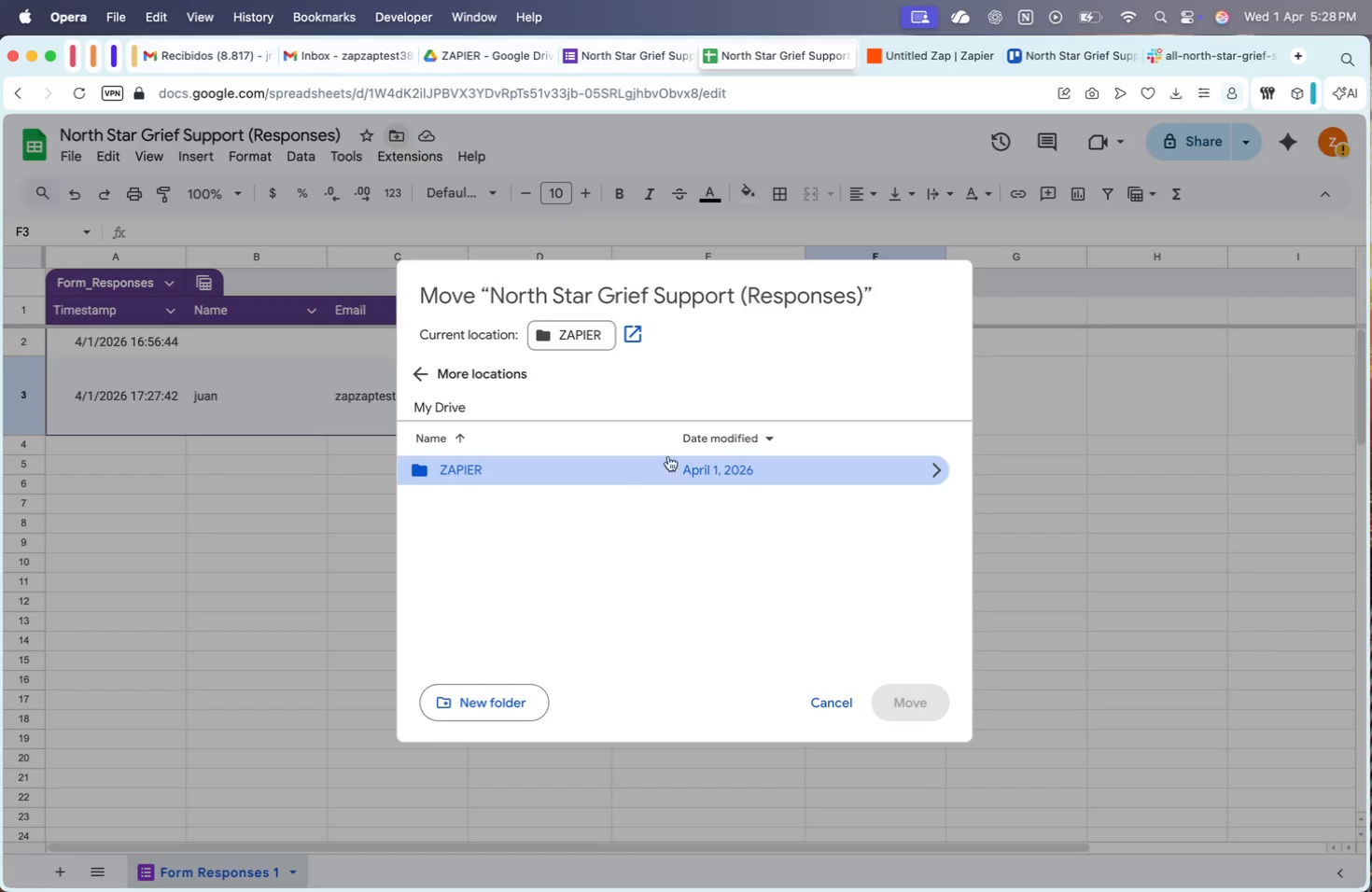 
double_click([268, 136])
 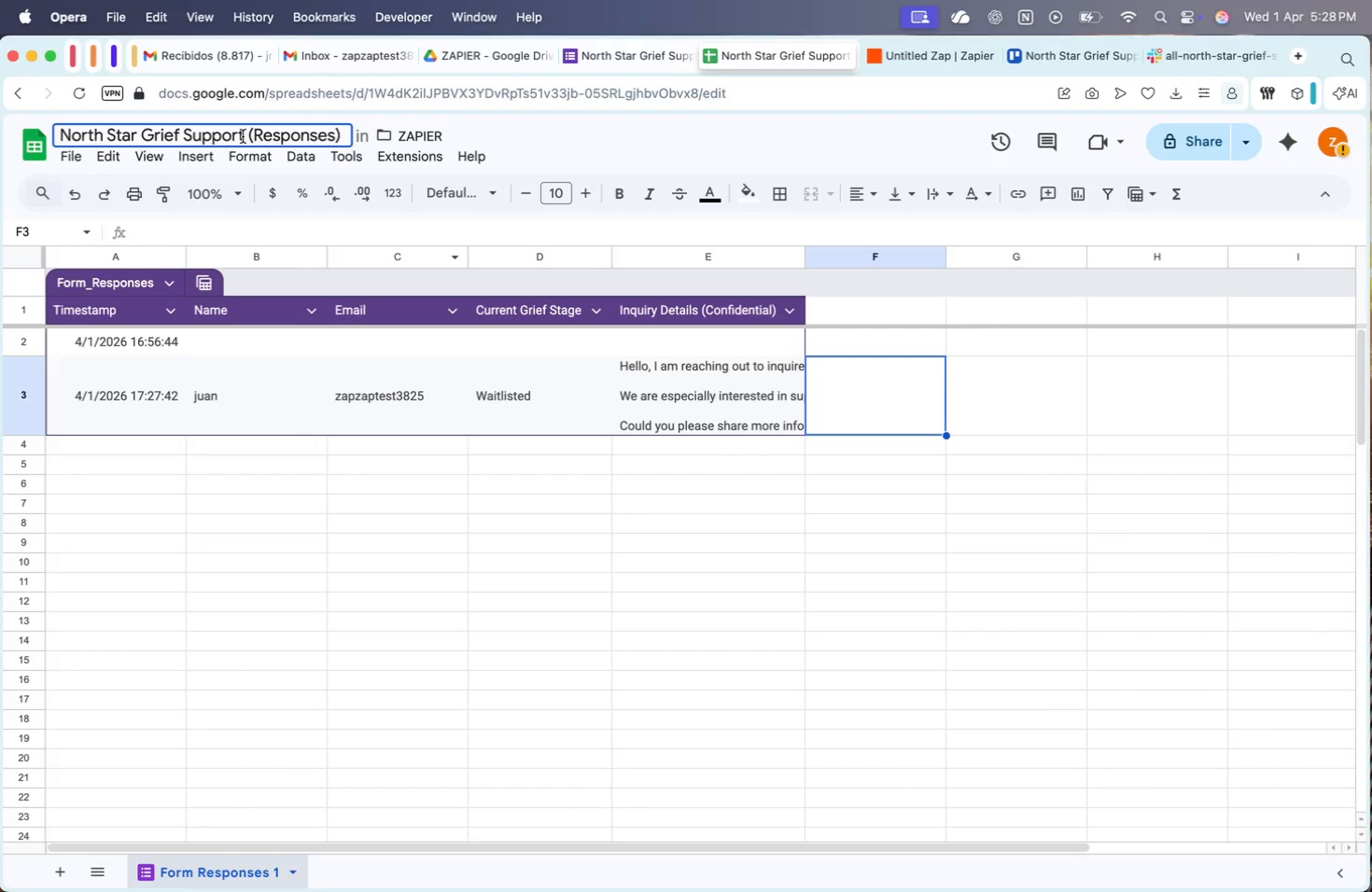 
left_click_drag(start_coordinate=[246, 135], to_coordinate=[484, 142])
 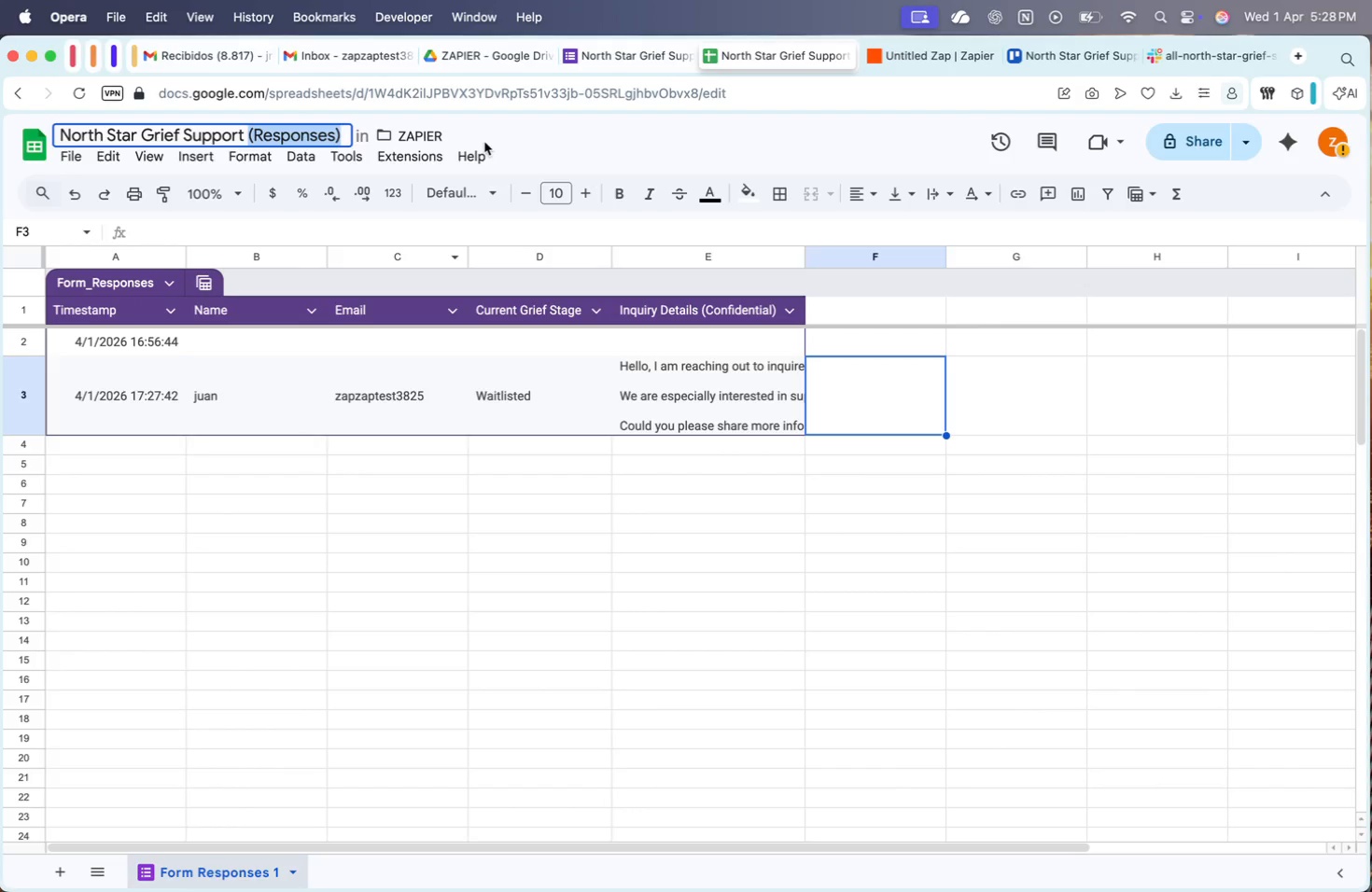 
type(Log)
 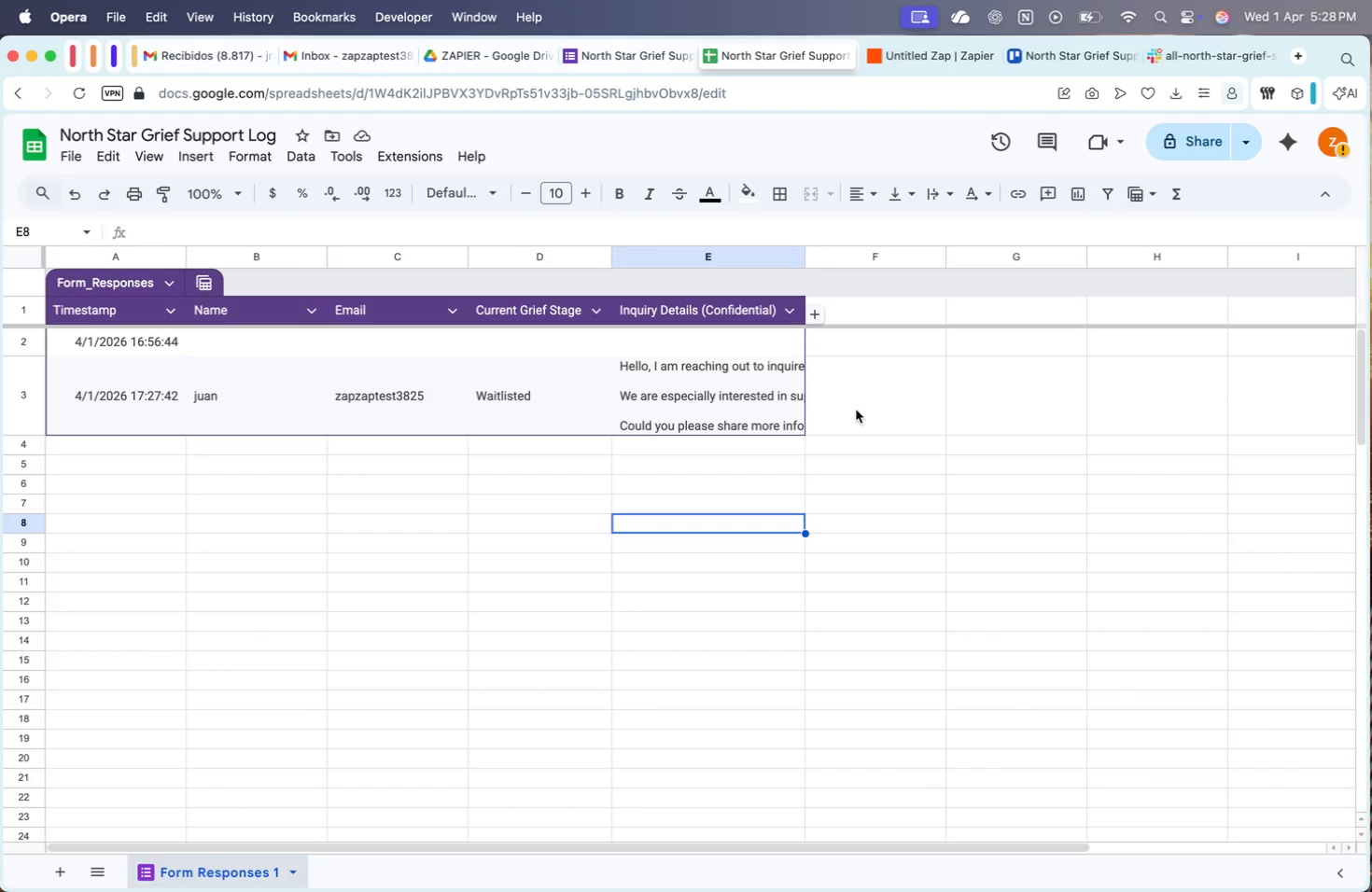 
wait(13.89)
 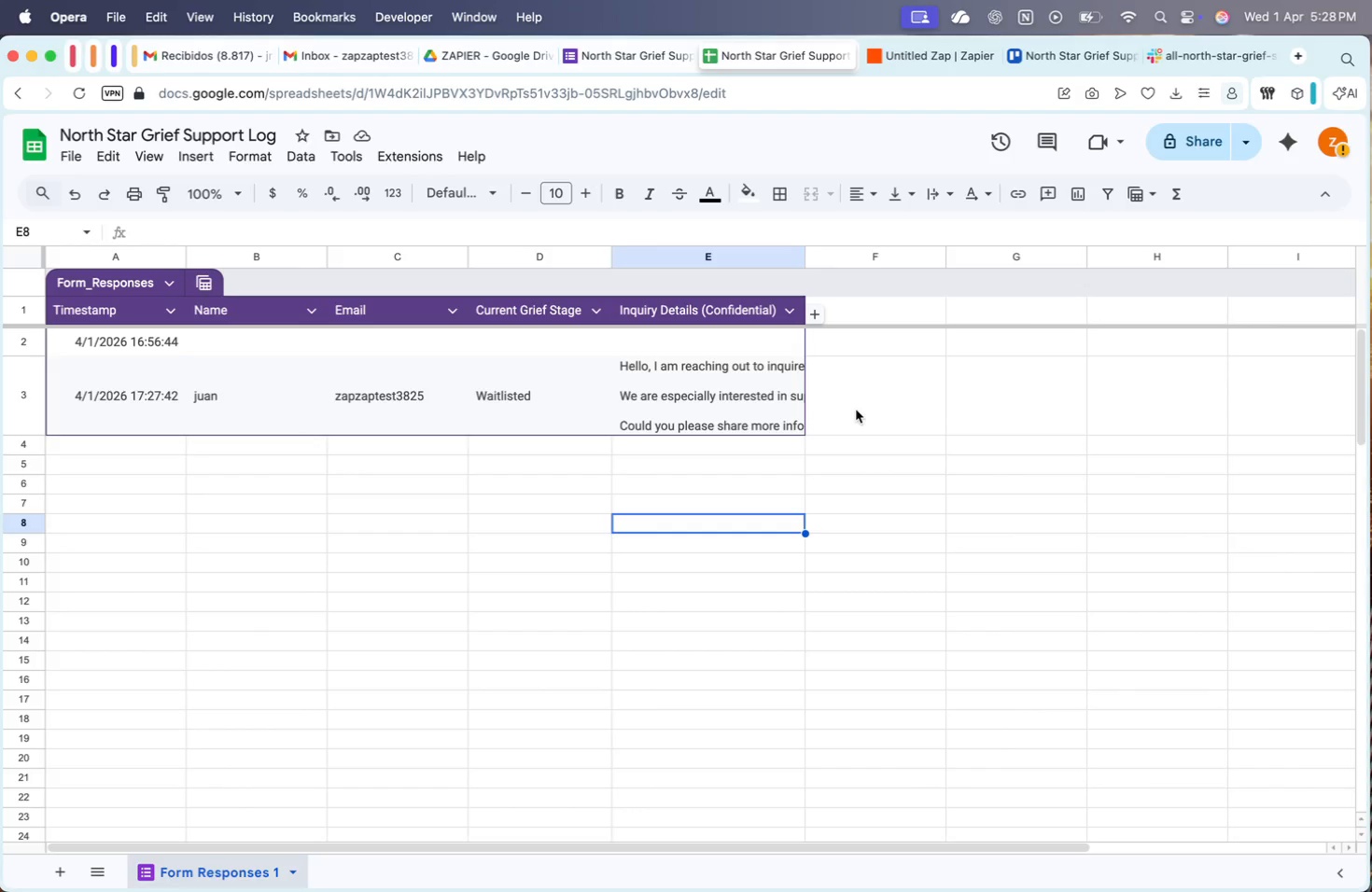 
left_click([859, 308])
 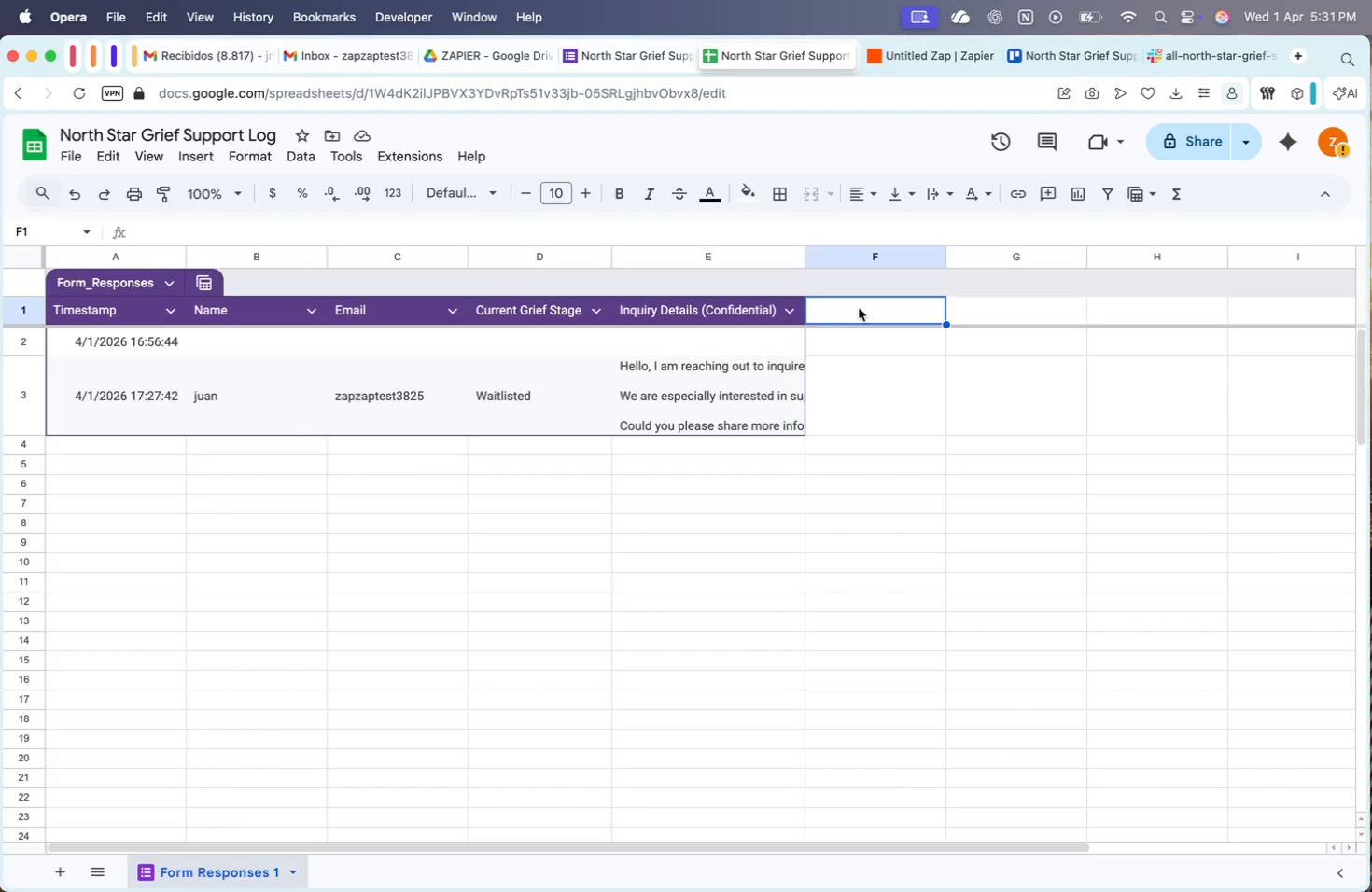 
wait(178.03)
 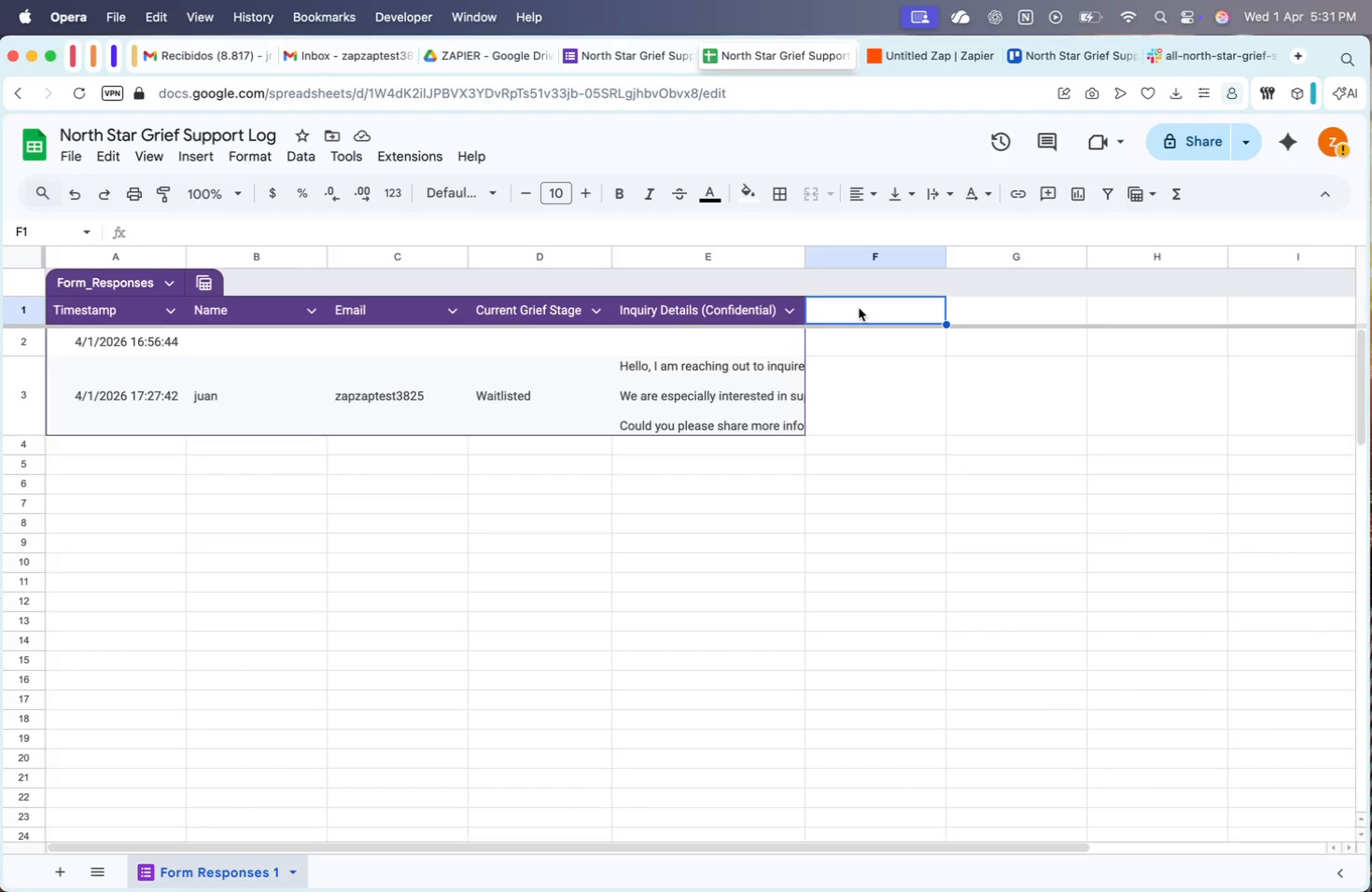 
left_click([982, 427])
 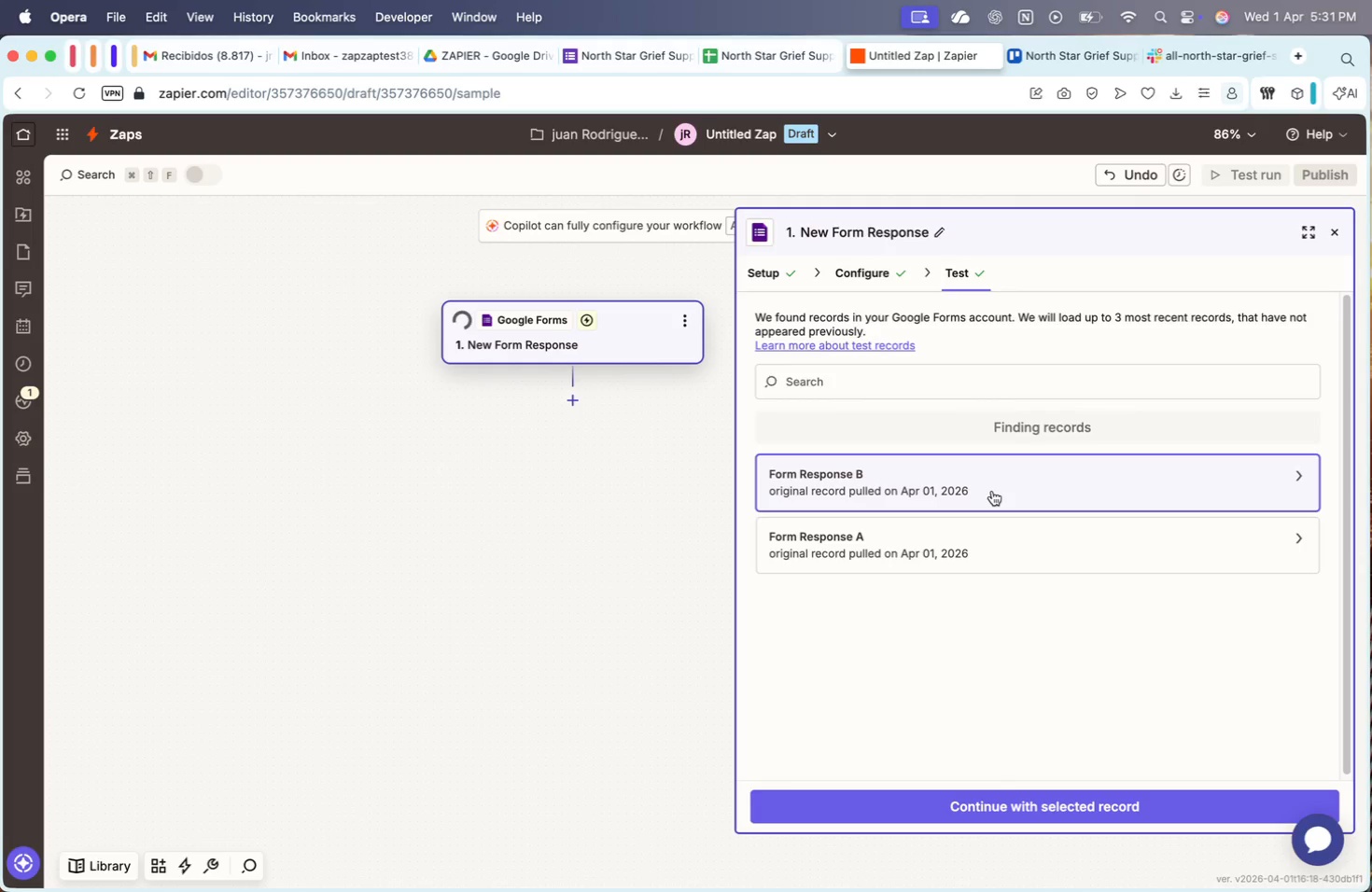 
left_click([992, 491])
 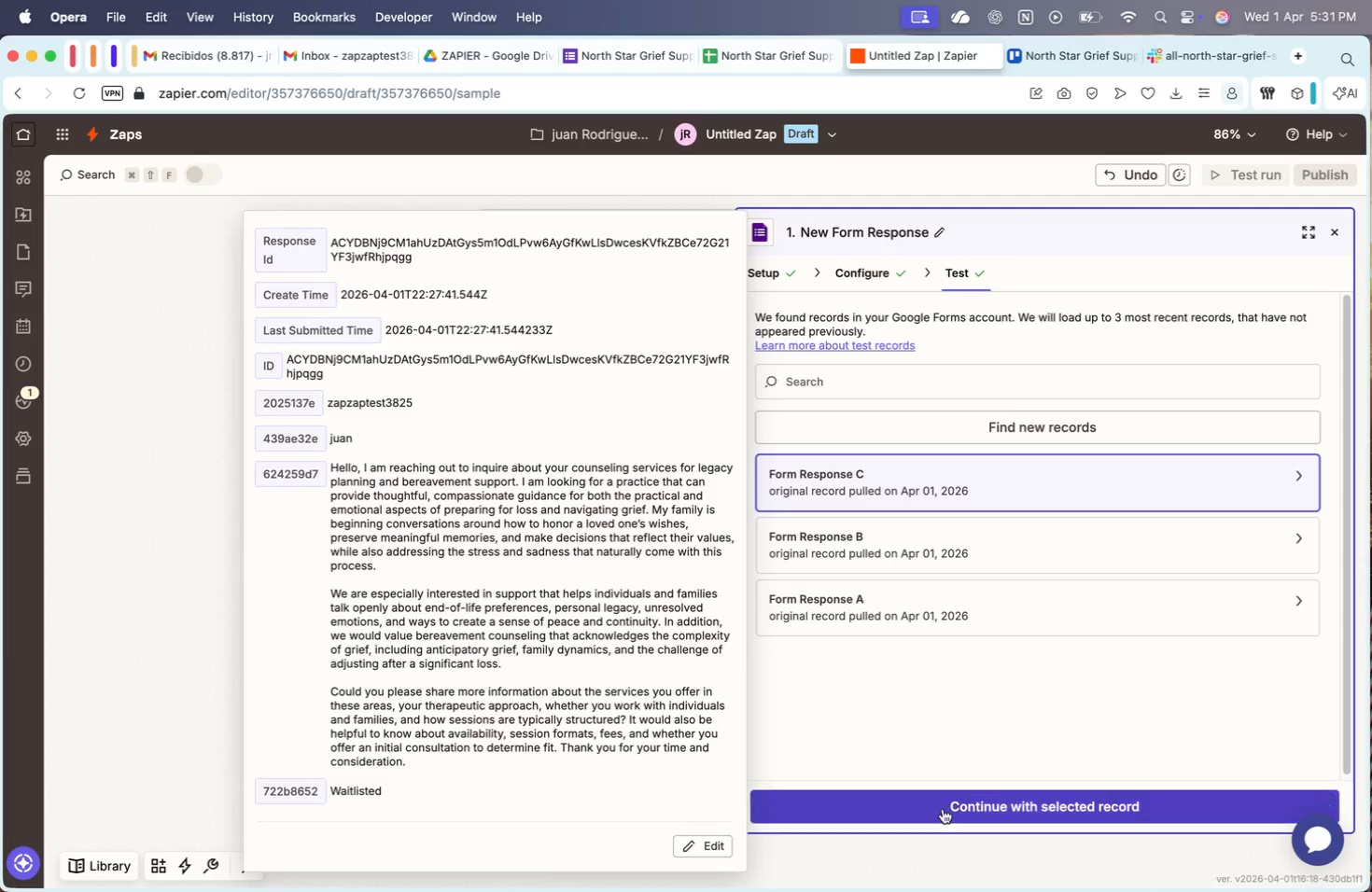 
left_click([908, 815])
 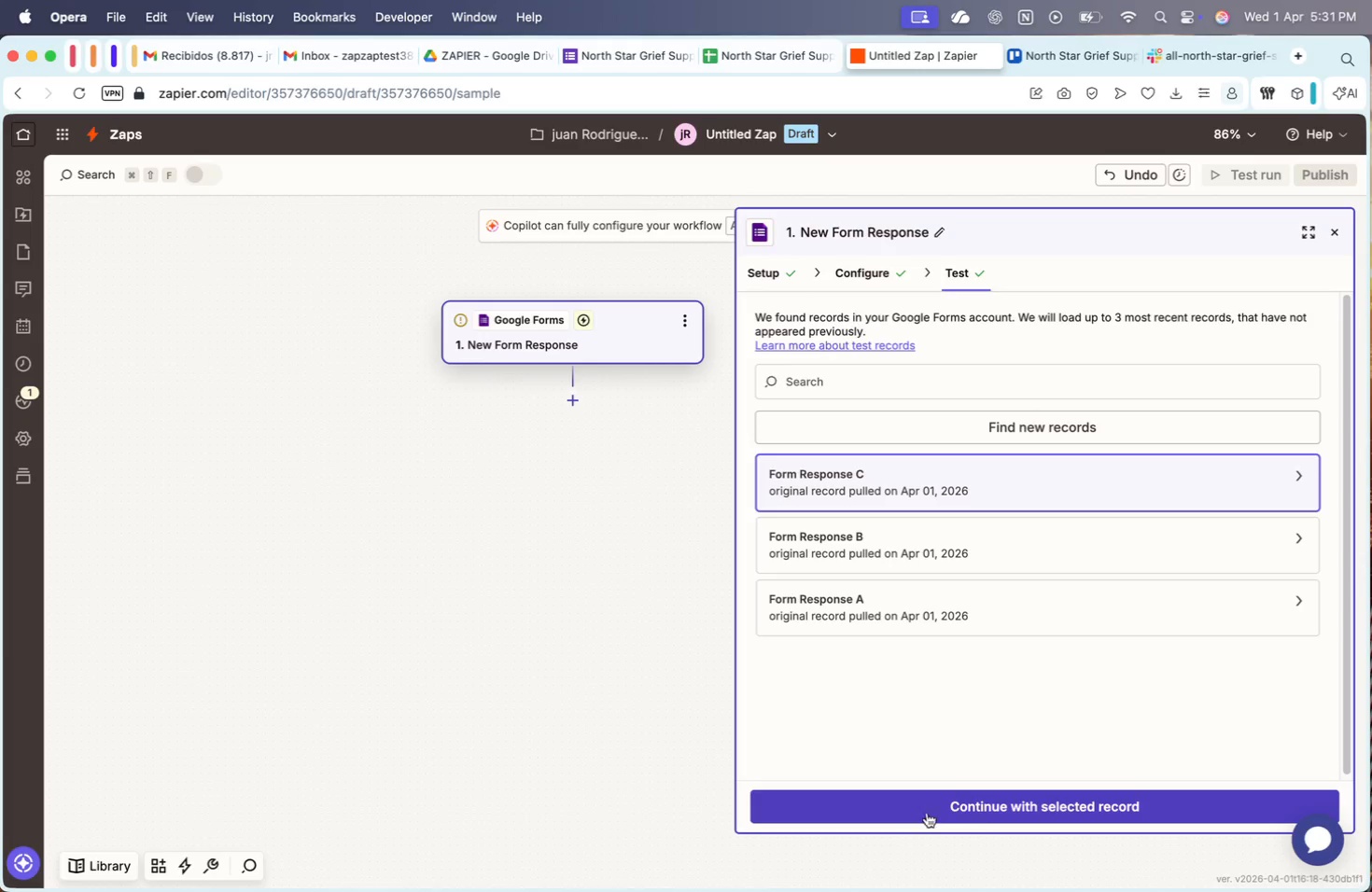 
left_click([987, 814])